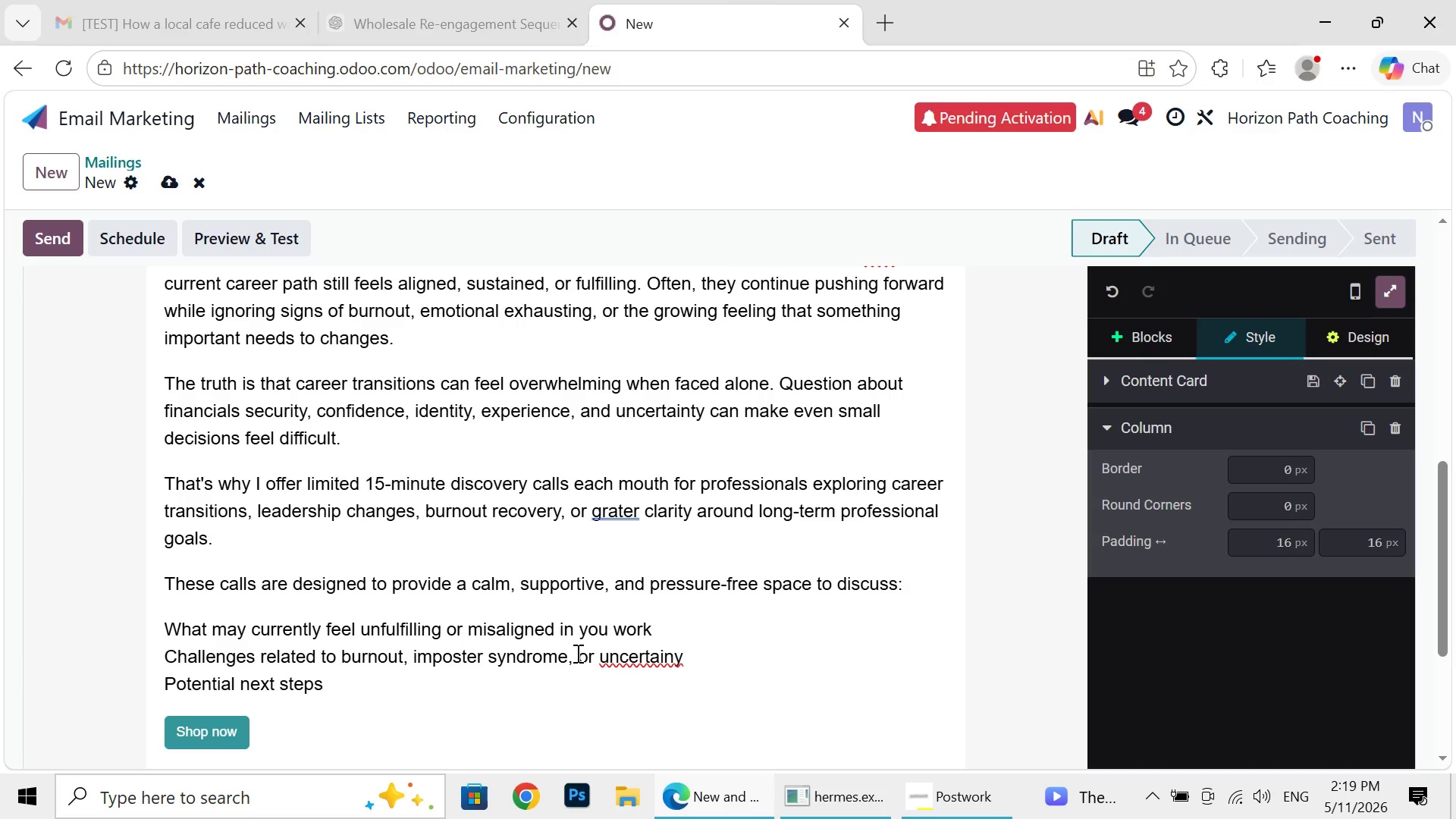 
wait(6.81)
 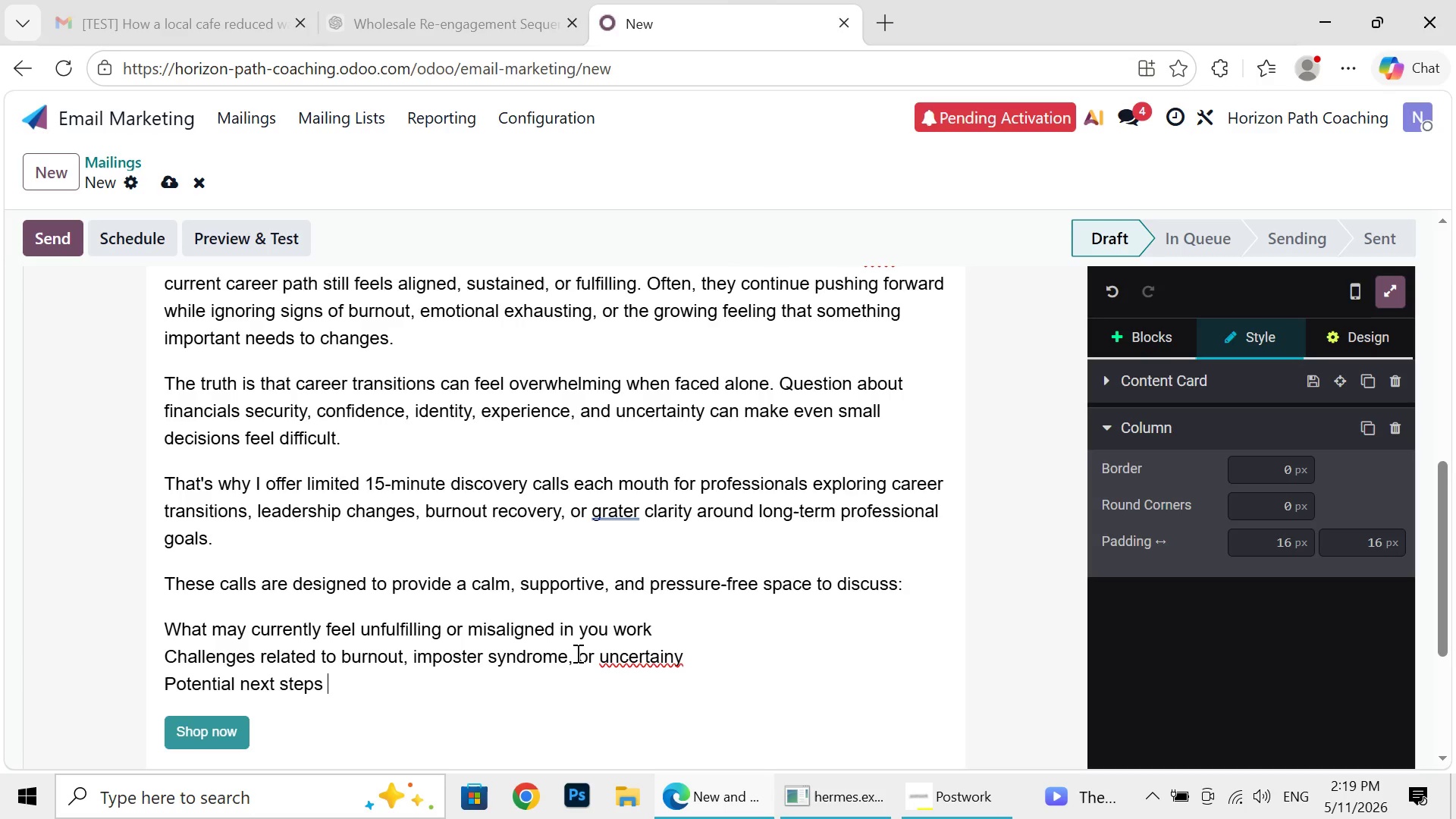 
type(ggggggg)
key(Backspace)
key(Backspace)
key(Backspace)
key(Backspace)
key(Backspace)
key(Backspace)
key(Backspace)
key(Backspace)
key(Backspace)
type( jjjjj)
key(Backspace)
key(Backspace)
key(Backspace)
key(Backspace)
key(Backspace)
key(Backspace)
type( )
 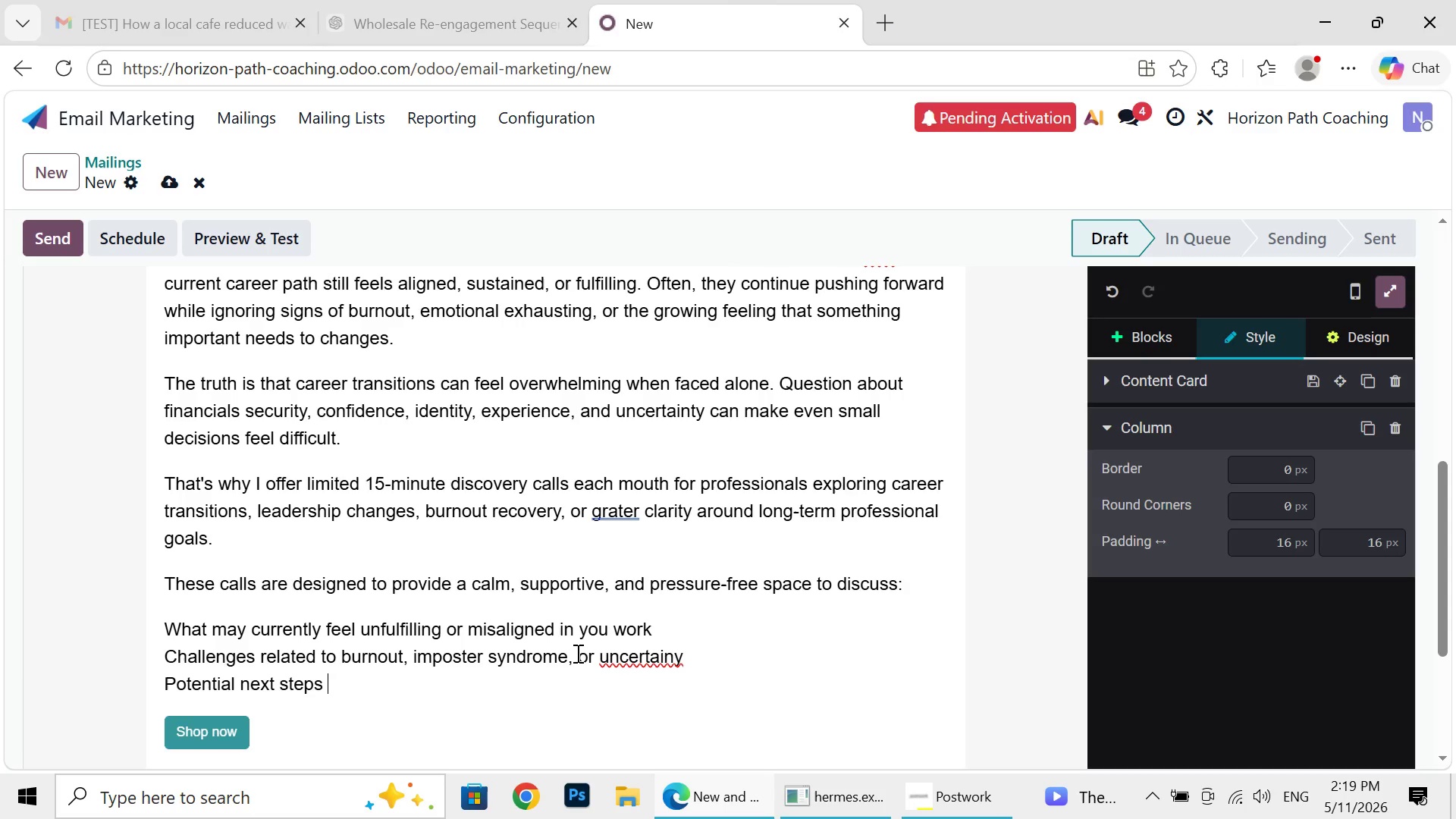 
wait(5.42)
 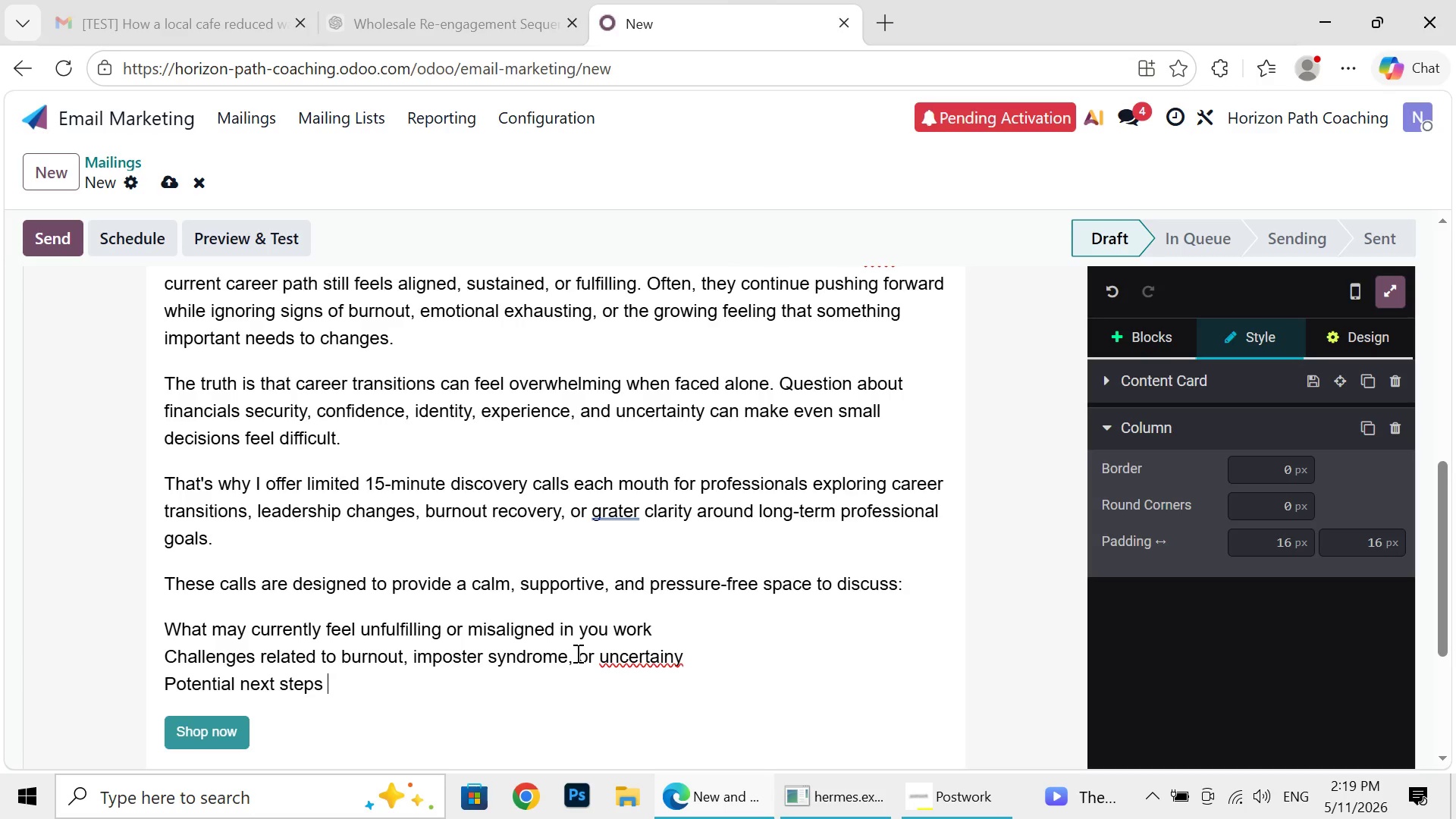 
type(for career exploration or personal )
 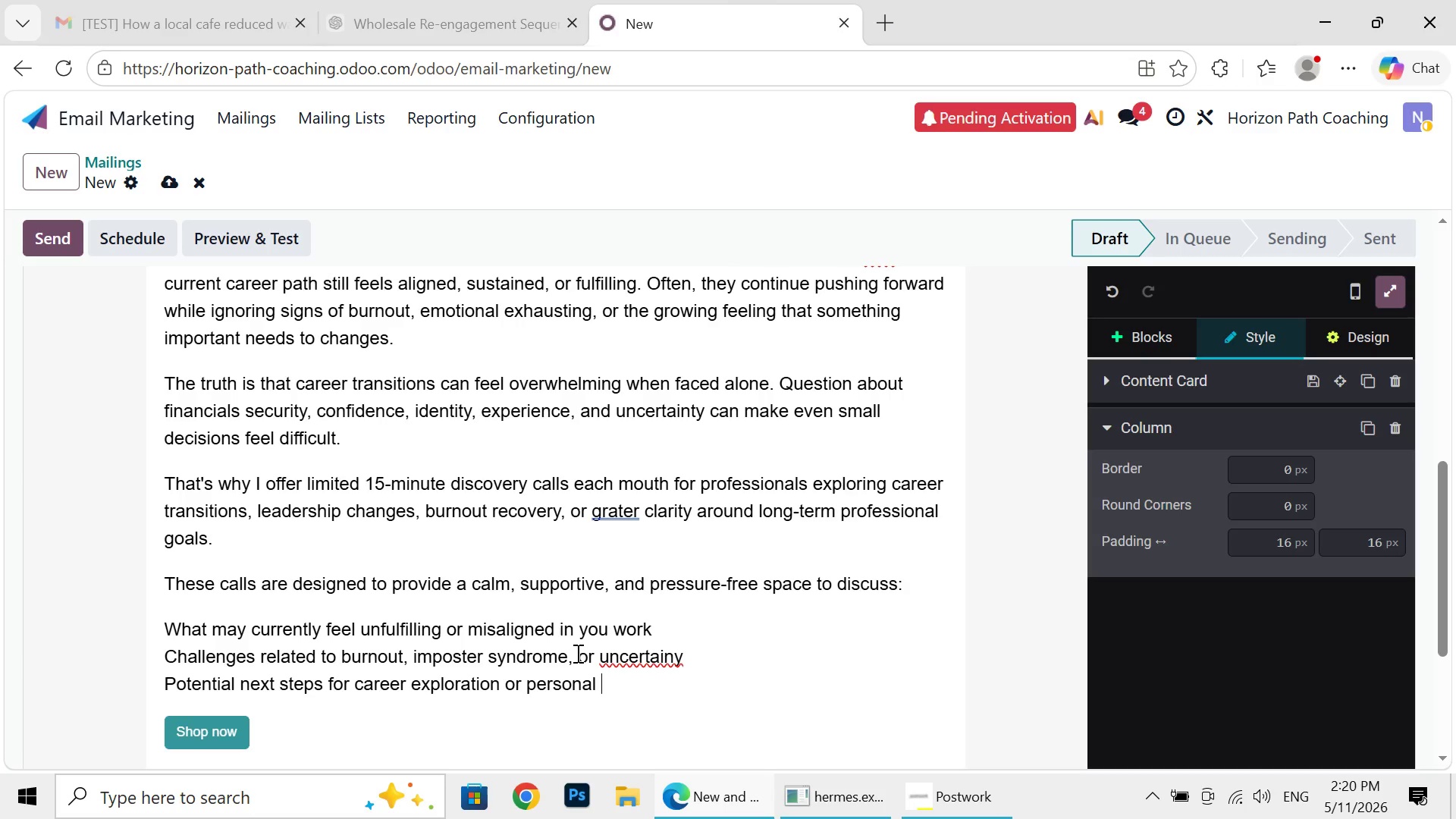 
wait(5.72)
 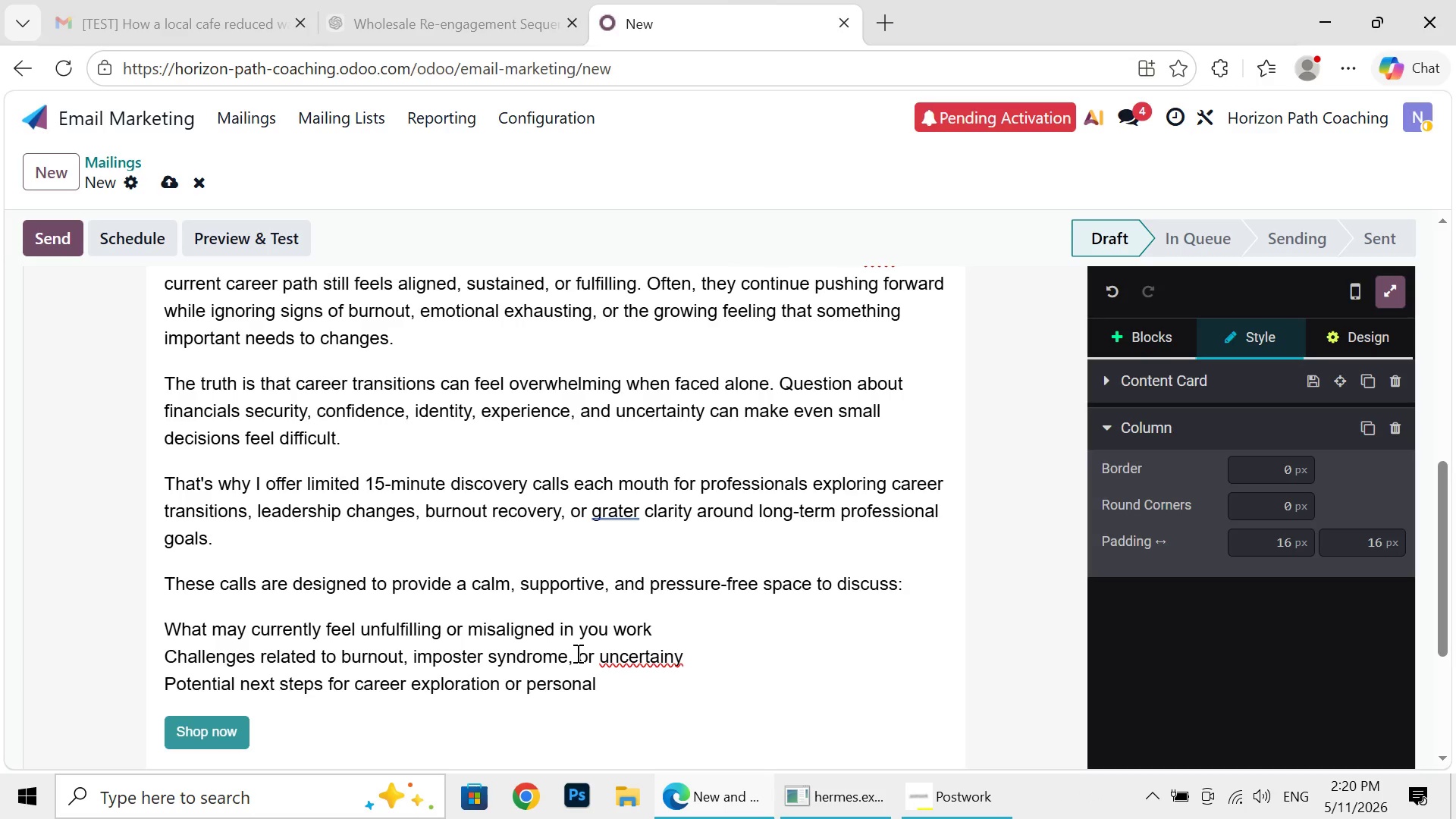 
key(Backspace)
 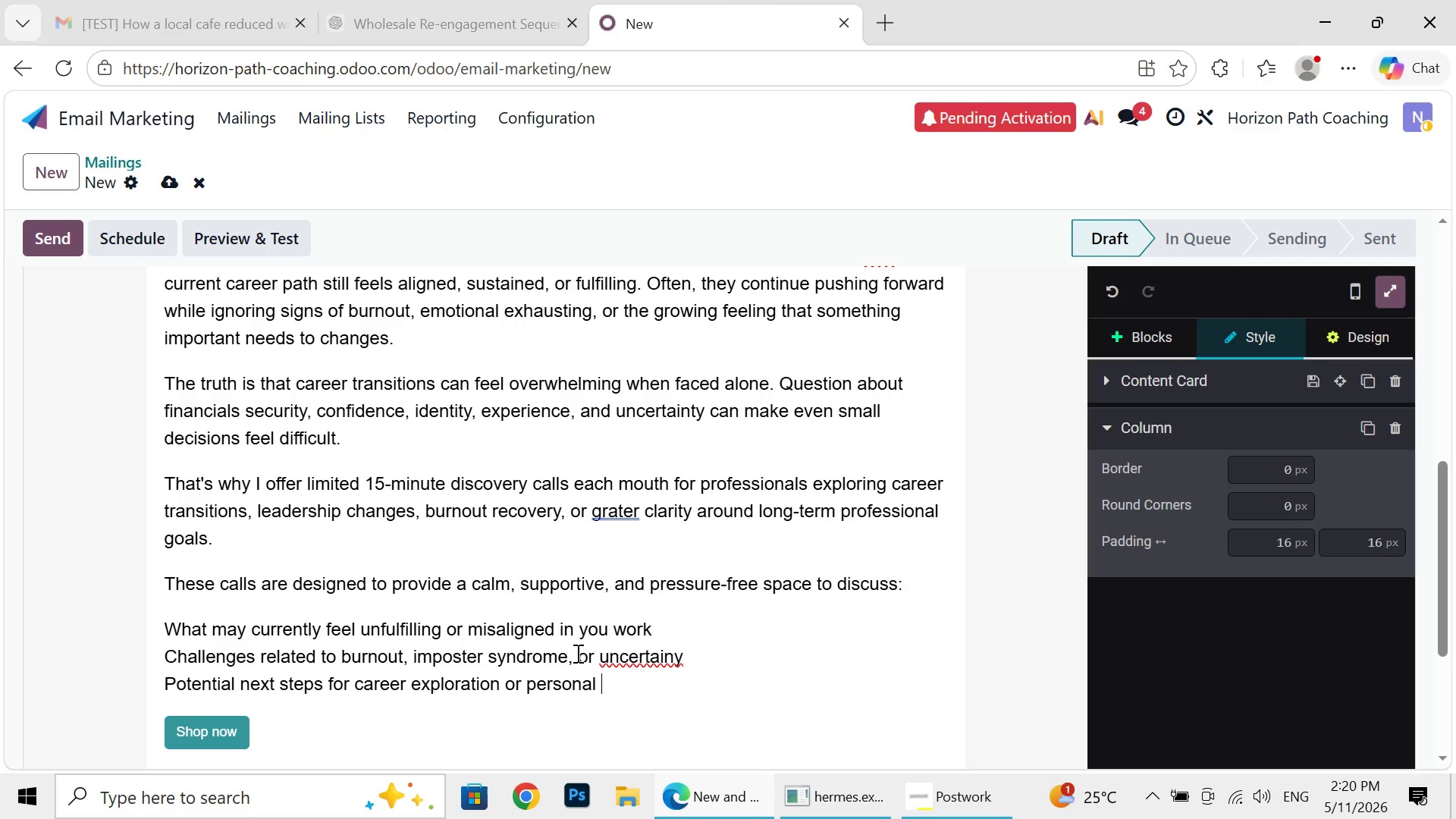 
key(Space)
 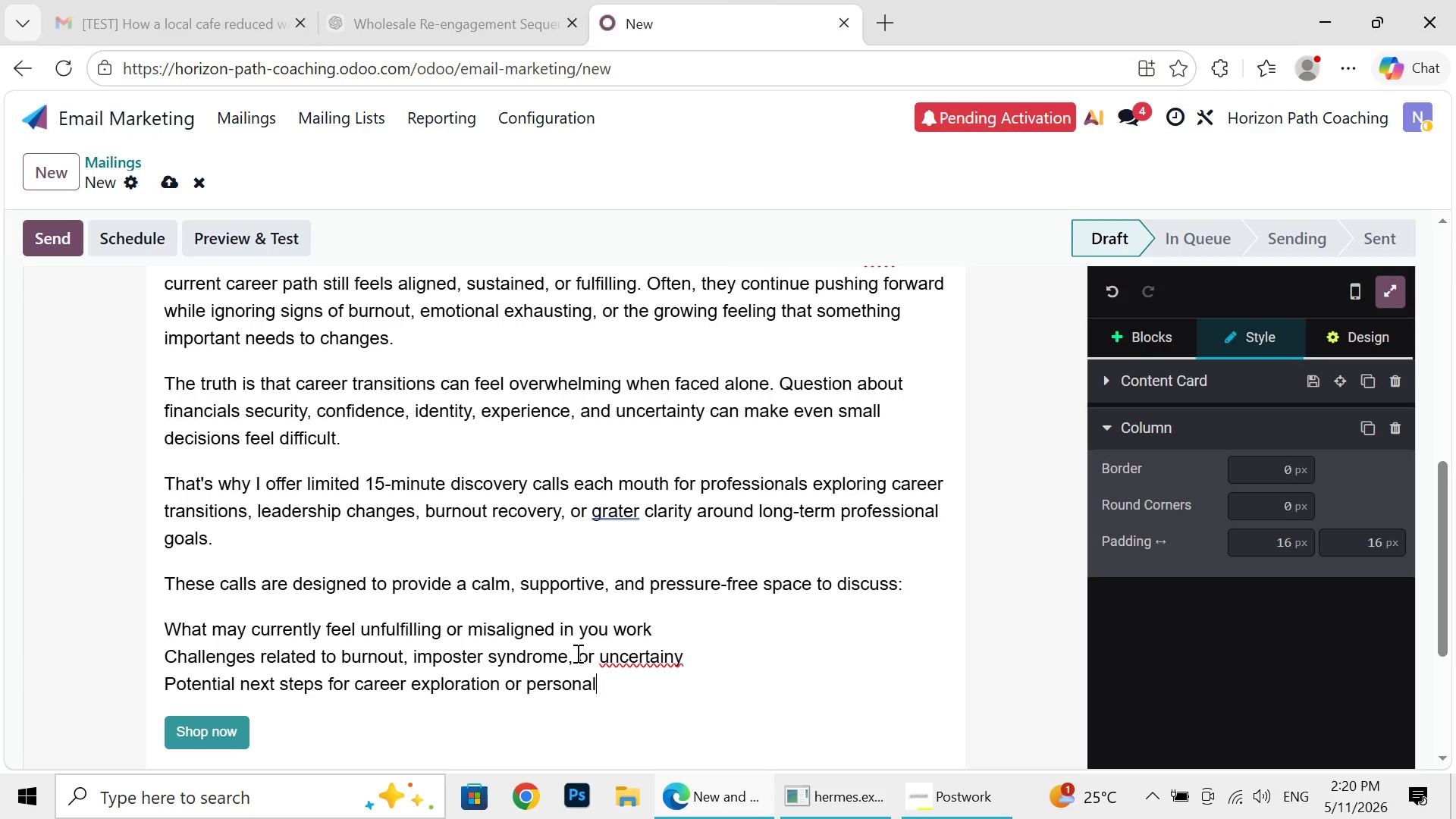 
key(Backspace)
 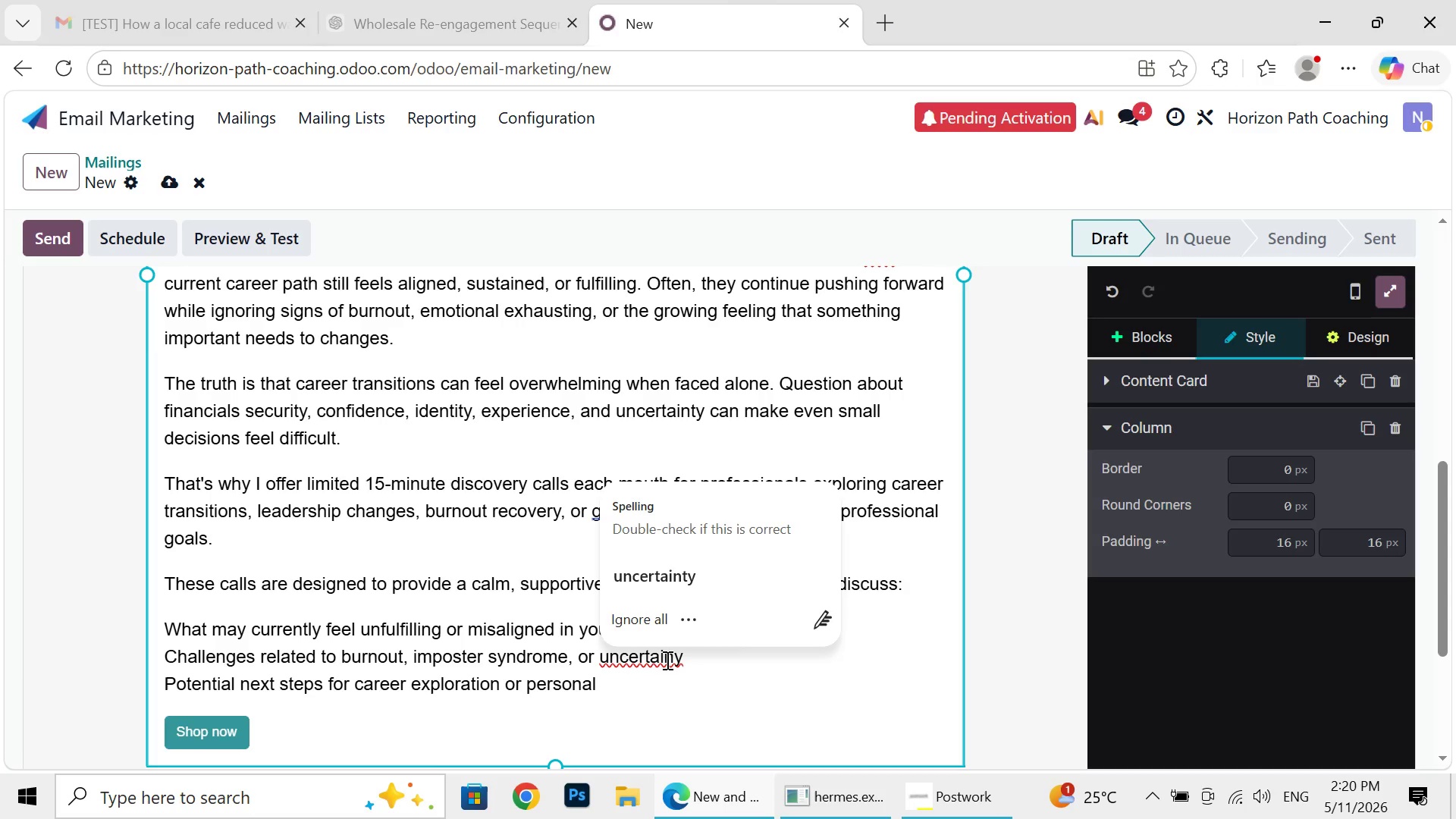 
left_click([666, 660])
 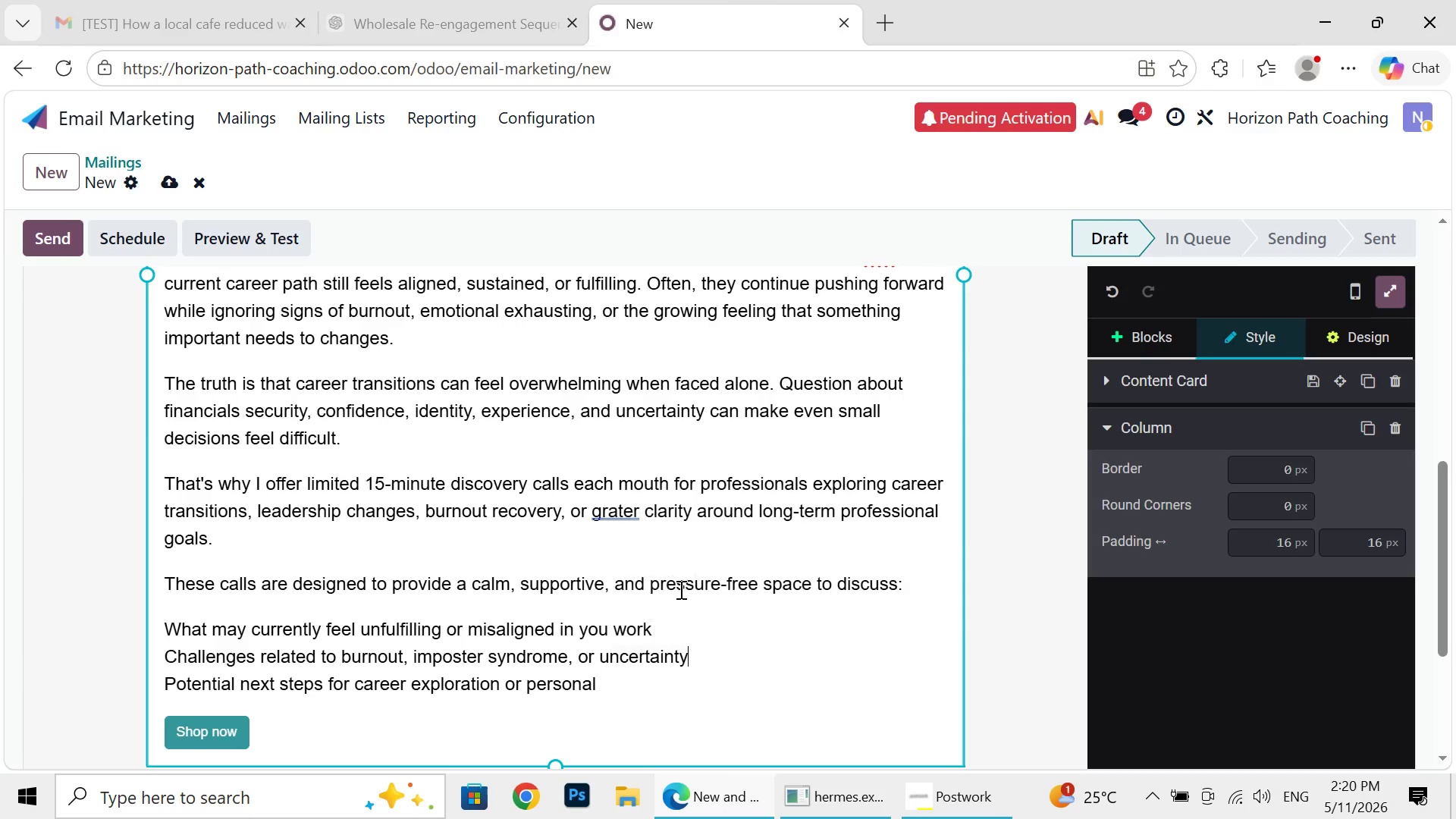 
left_click([679, 579])
 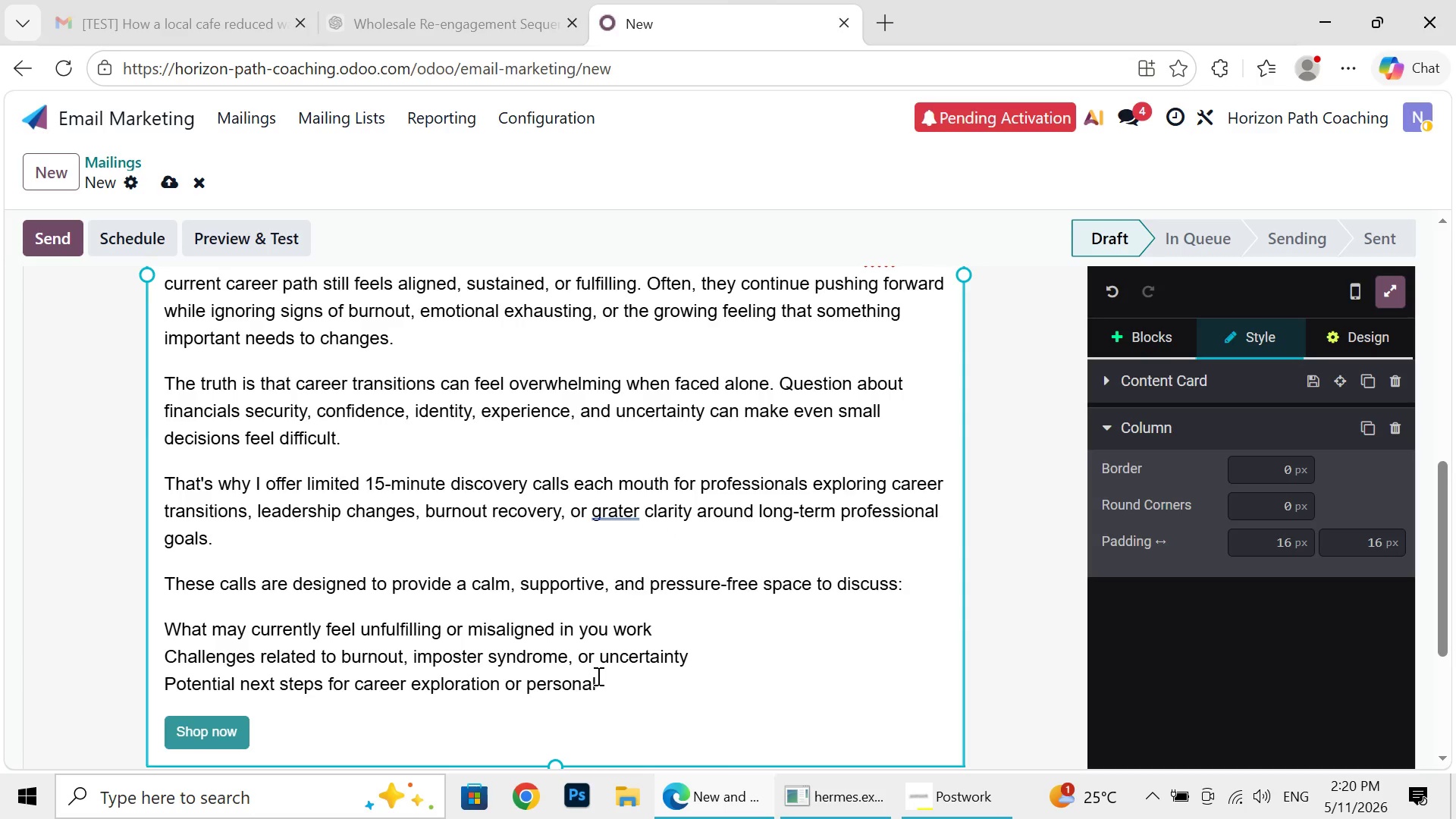 
left_click([597, 676])
 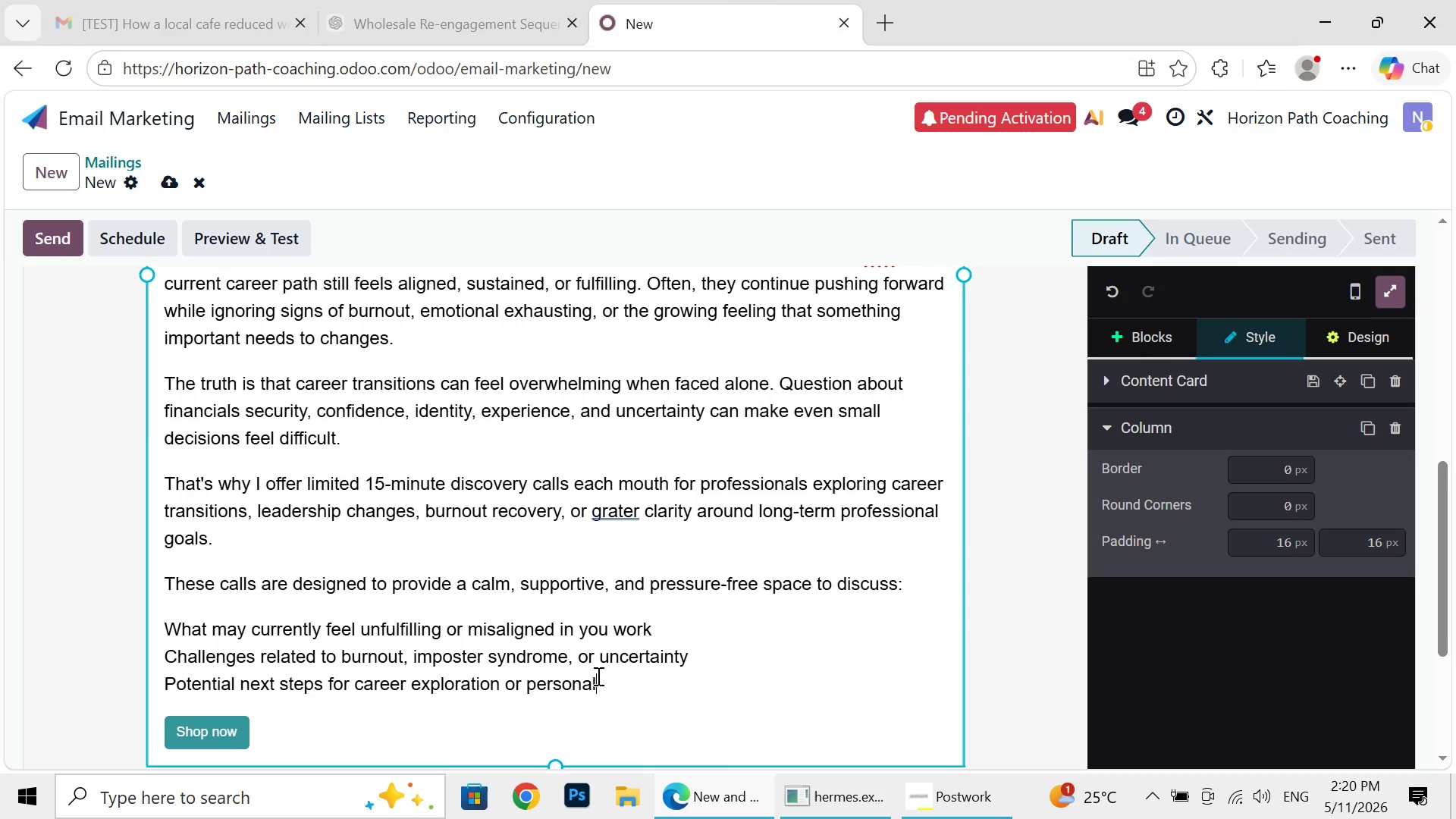 
wait(8.16)
 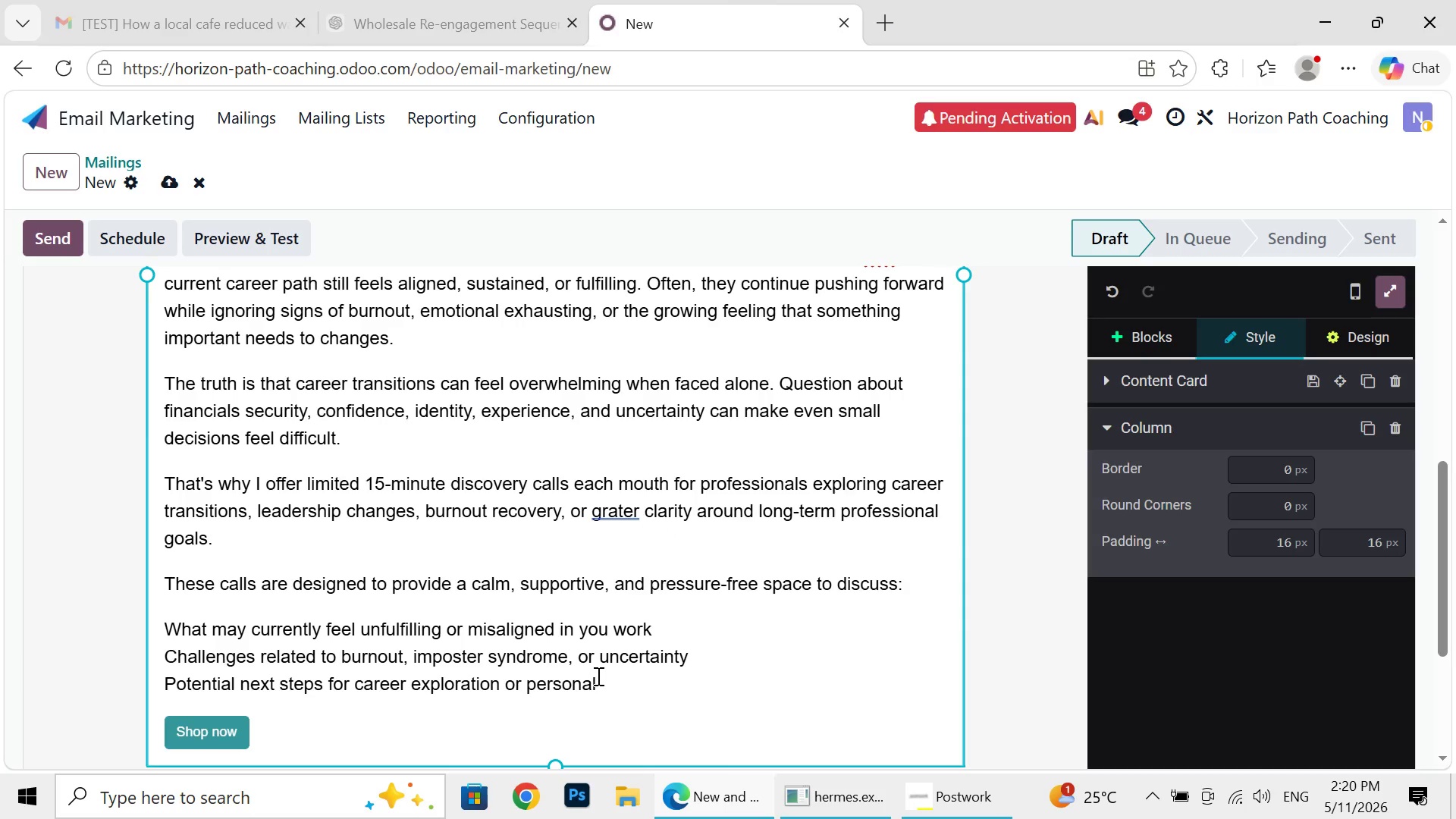 
type( growth )
 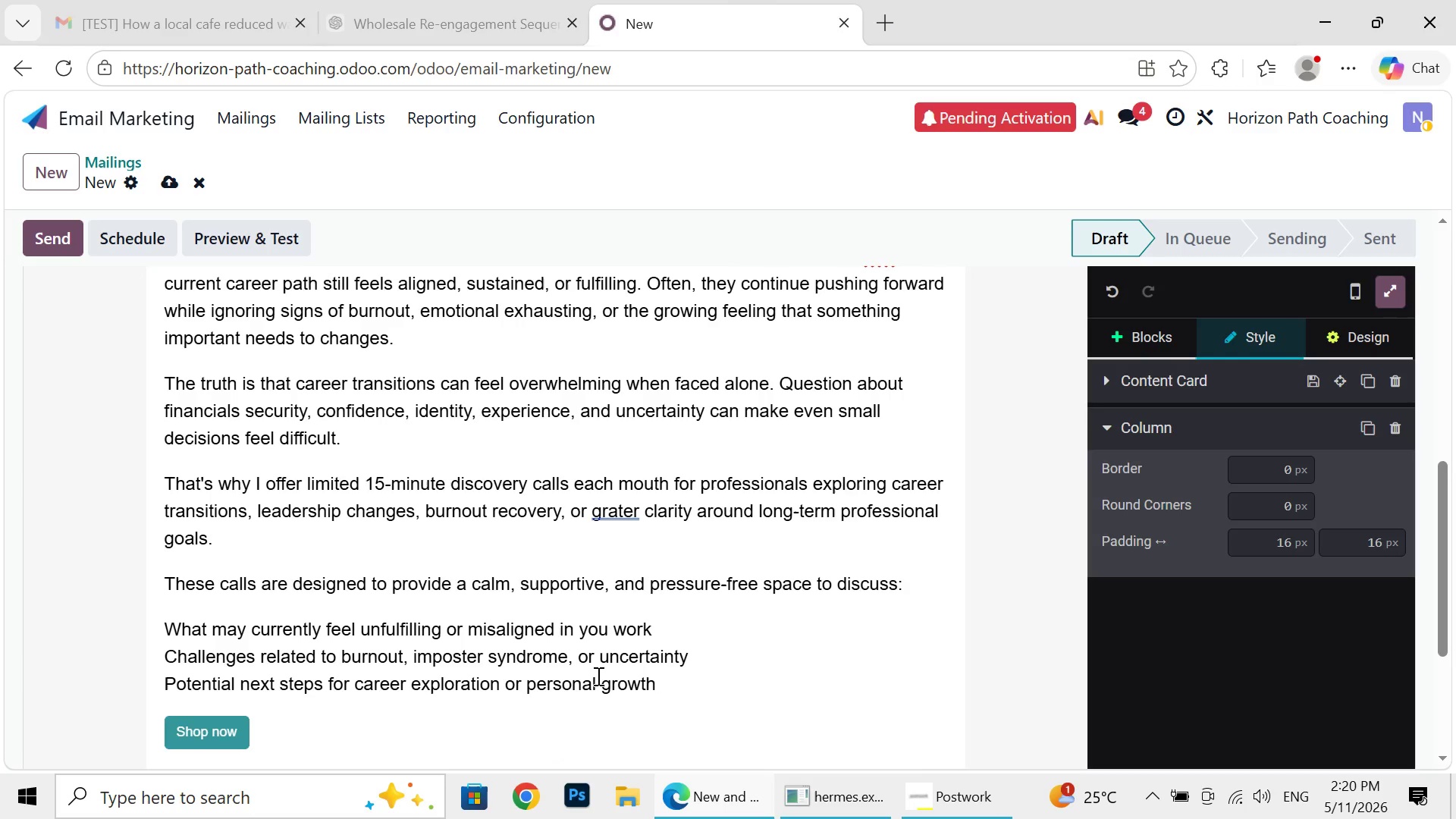 
key(Shift+ShiftRight)
 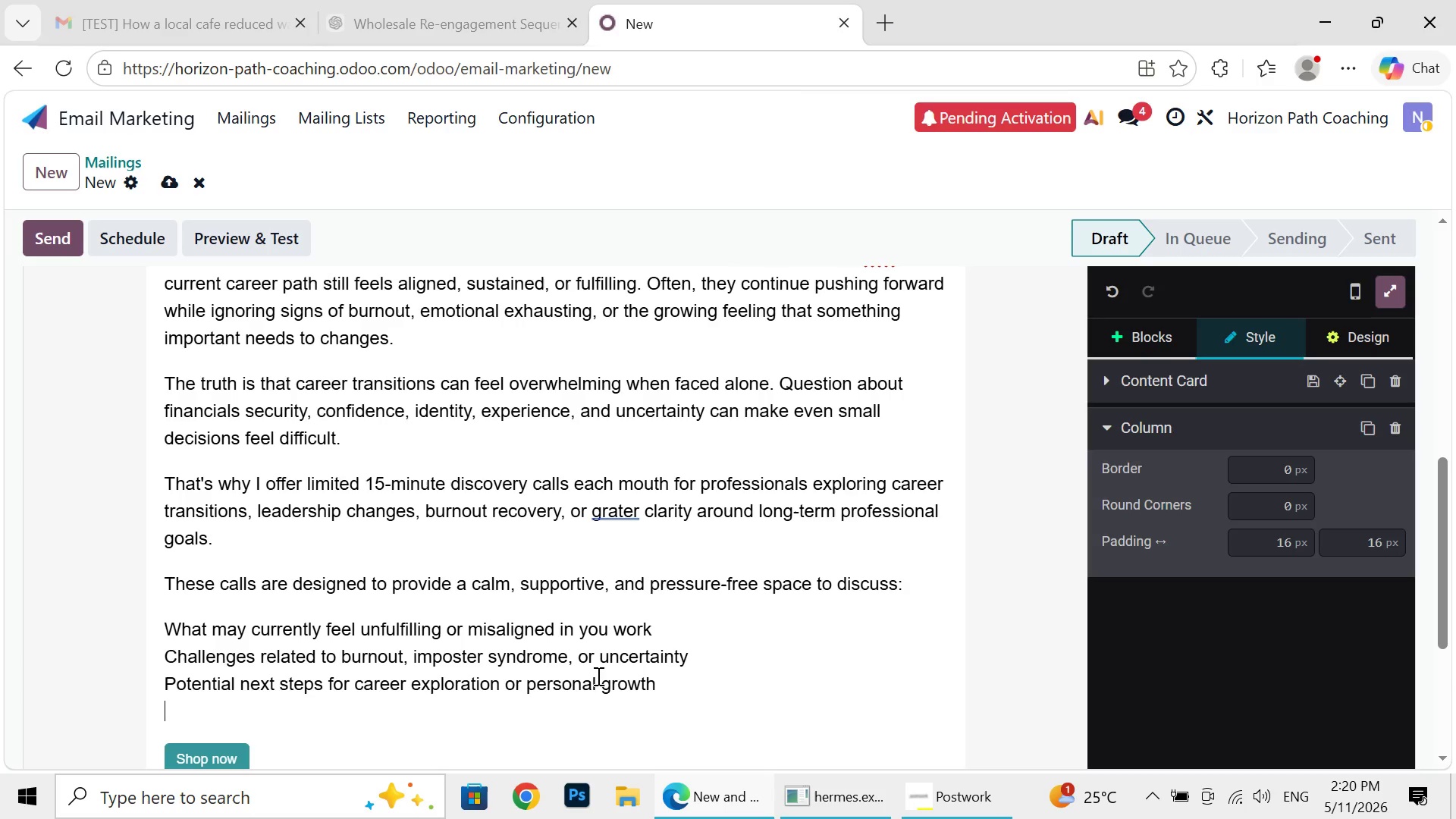 
key(Shift+Enter)
 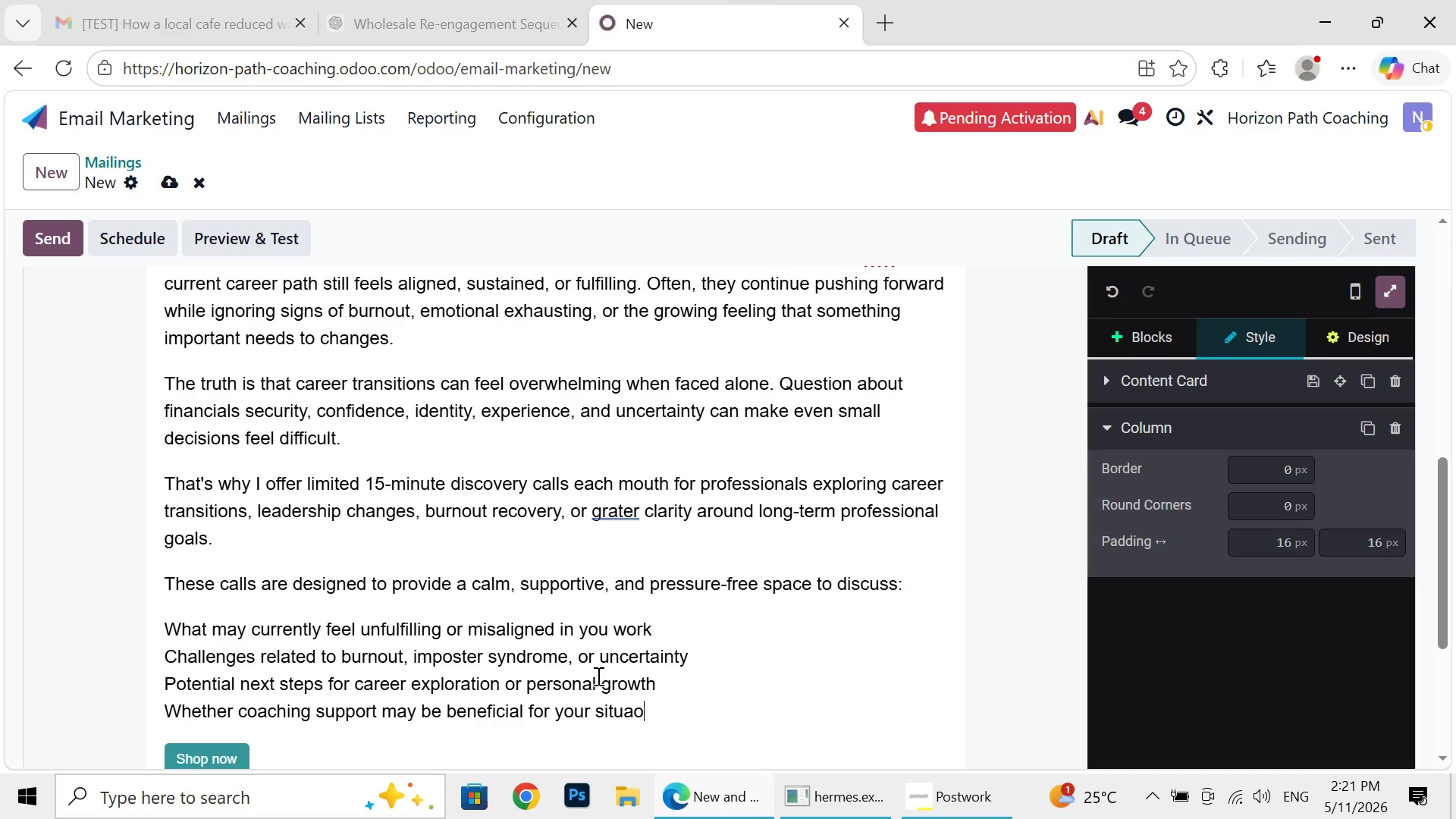 
type(Whether coaching support may be beneficial foe)
key(Backspace)
type(r your situaon)
key(Backspace)
key(Backspace)
 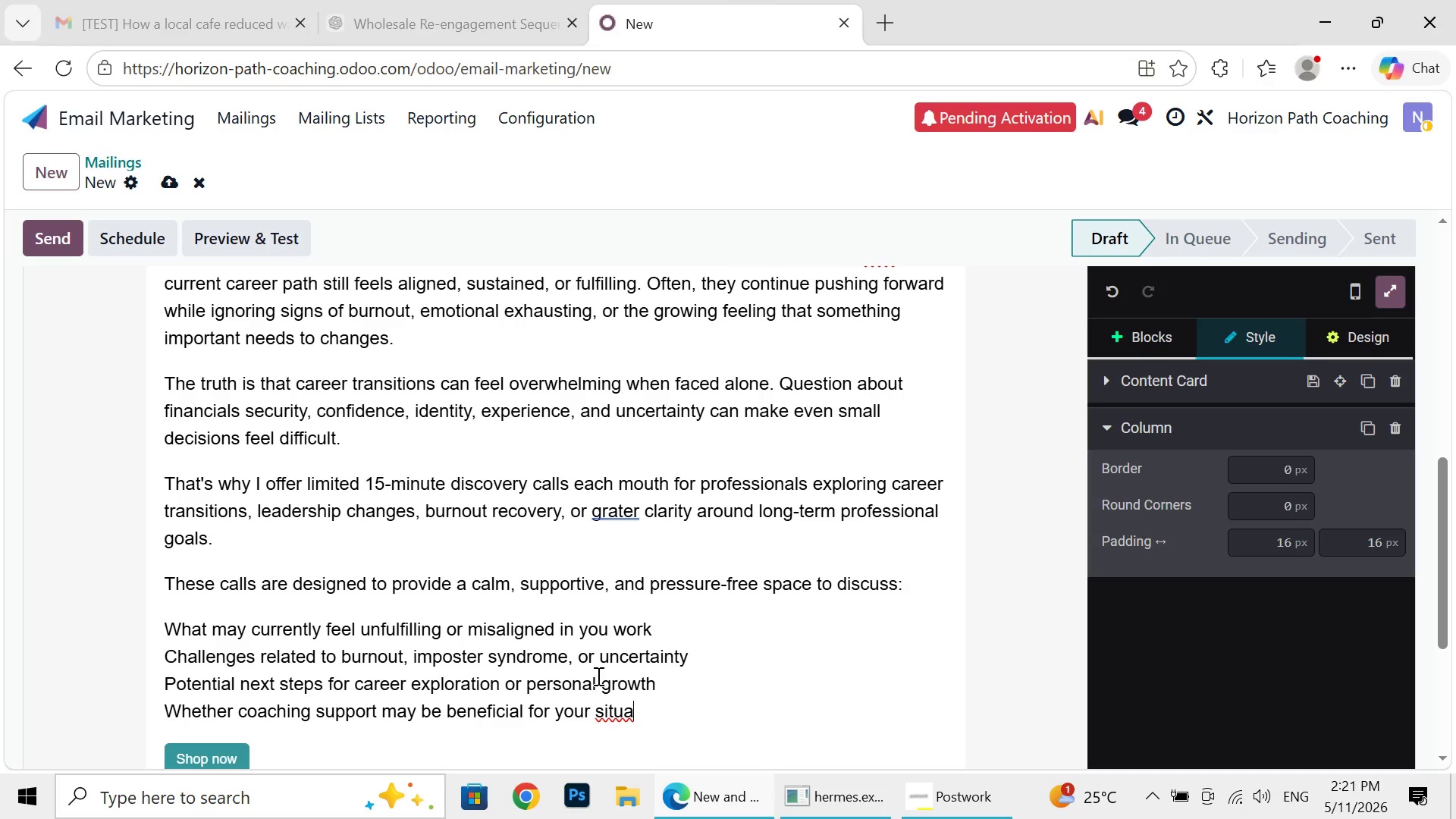 
type(tion )
 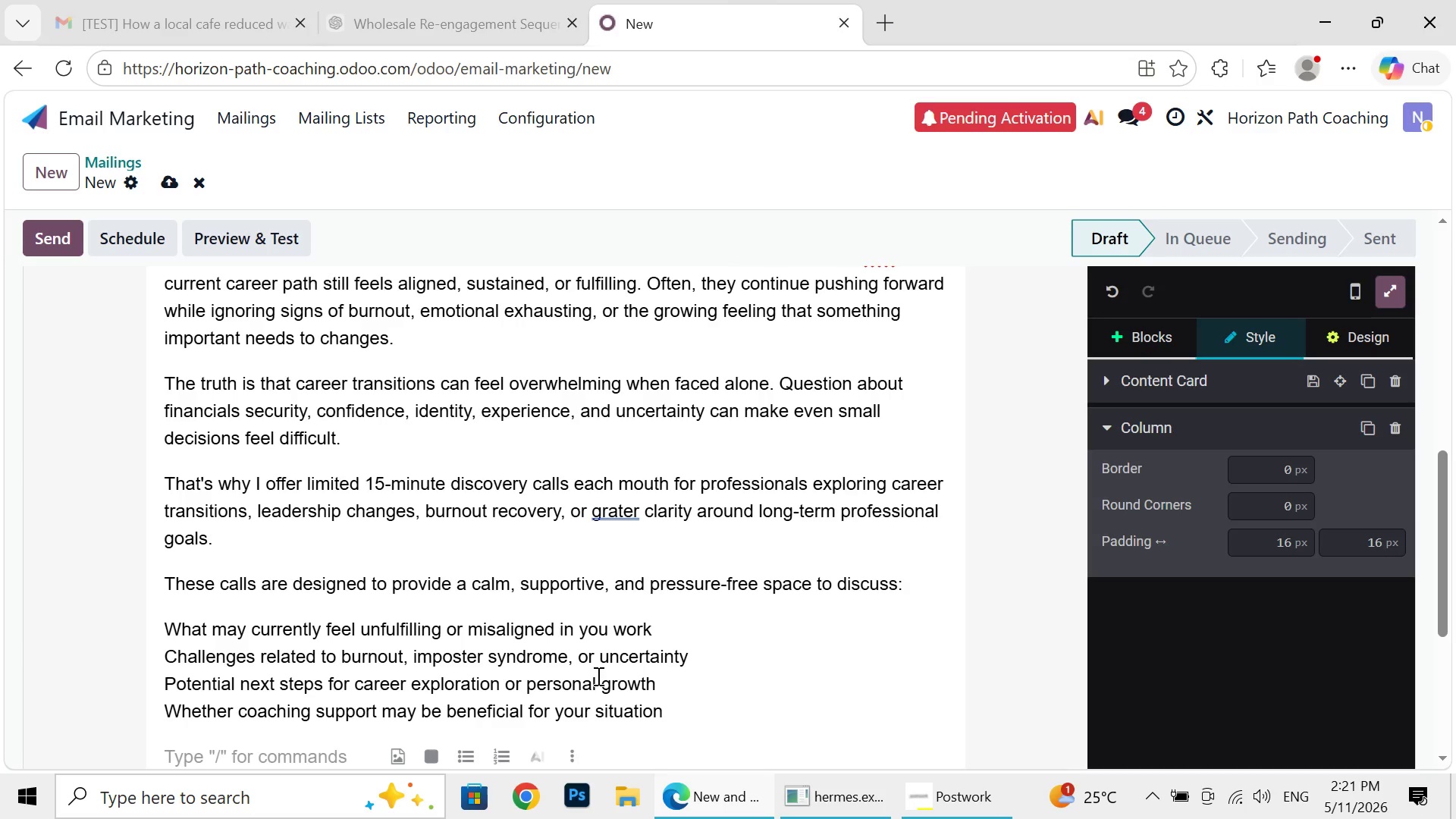 
key(Enter)
 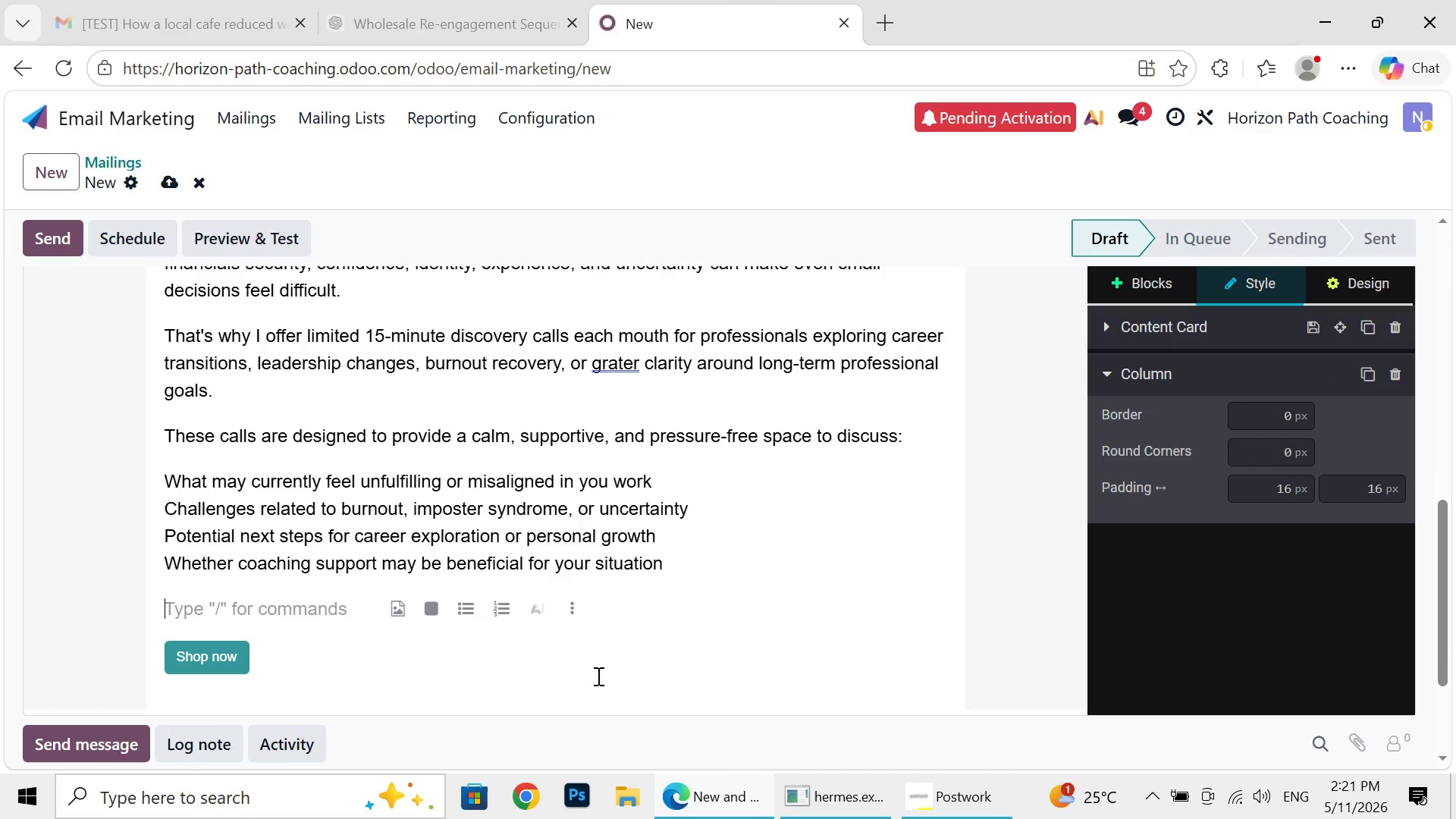 
type(As a [[ object.)
 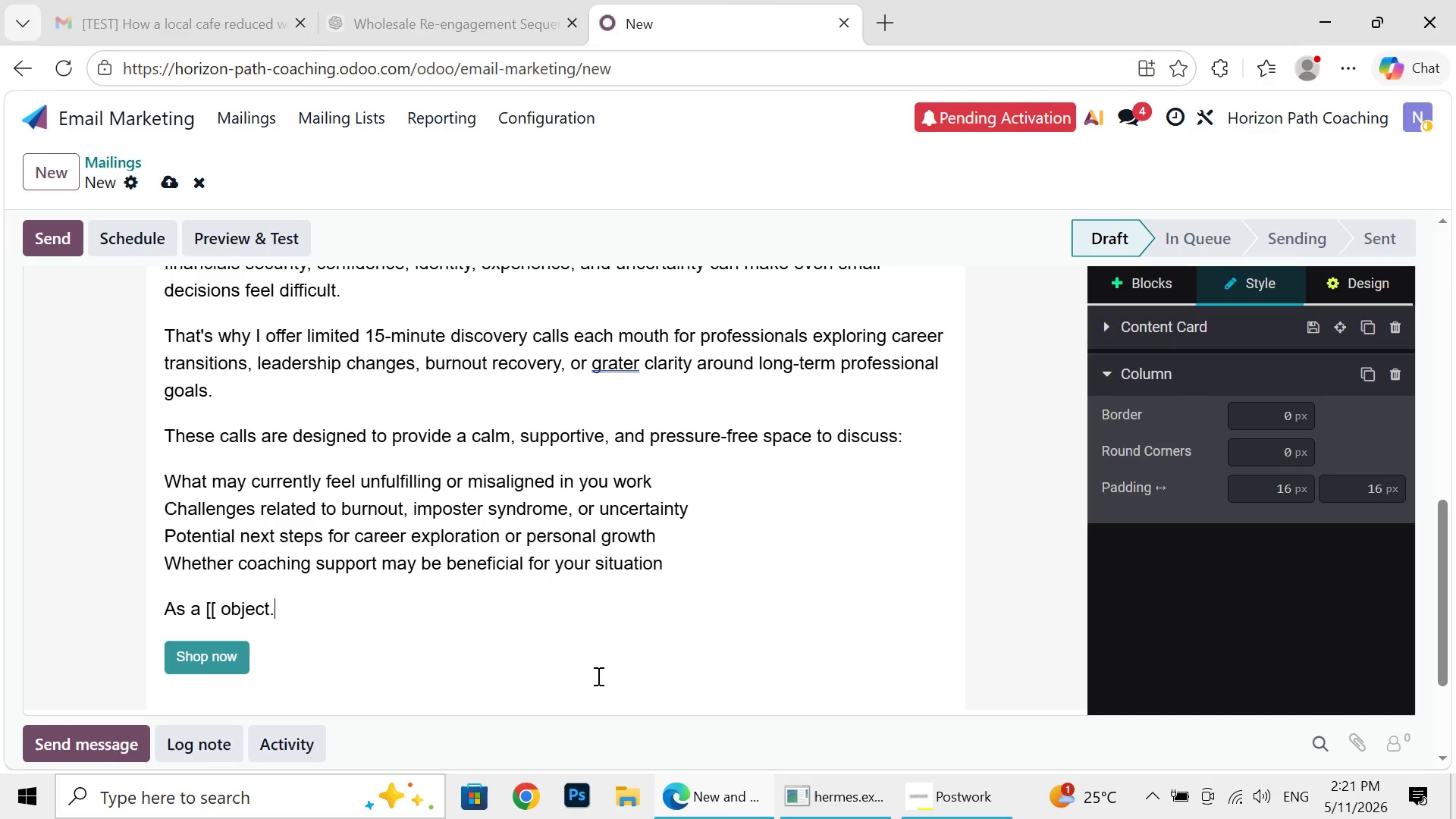 
type(current )
key(Backspace)
type( )
 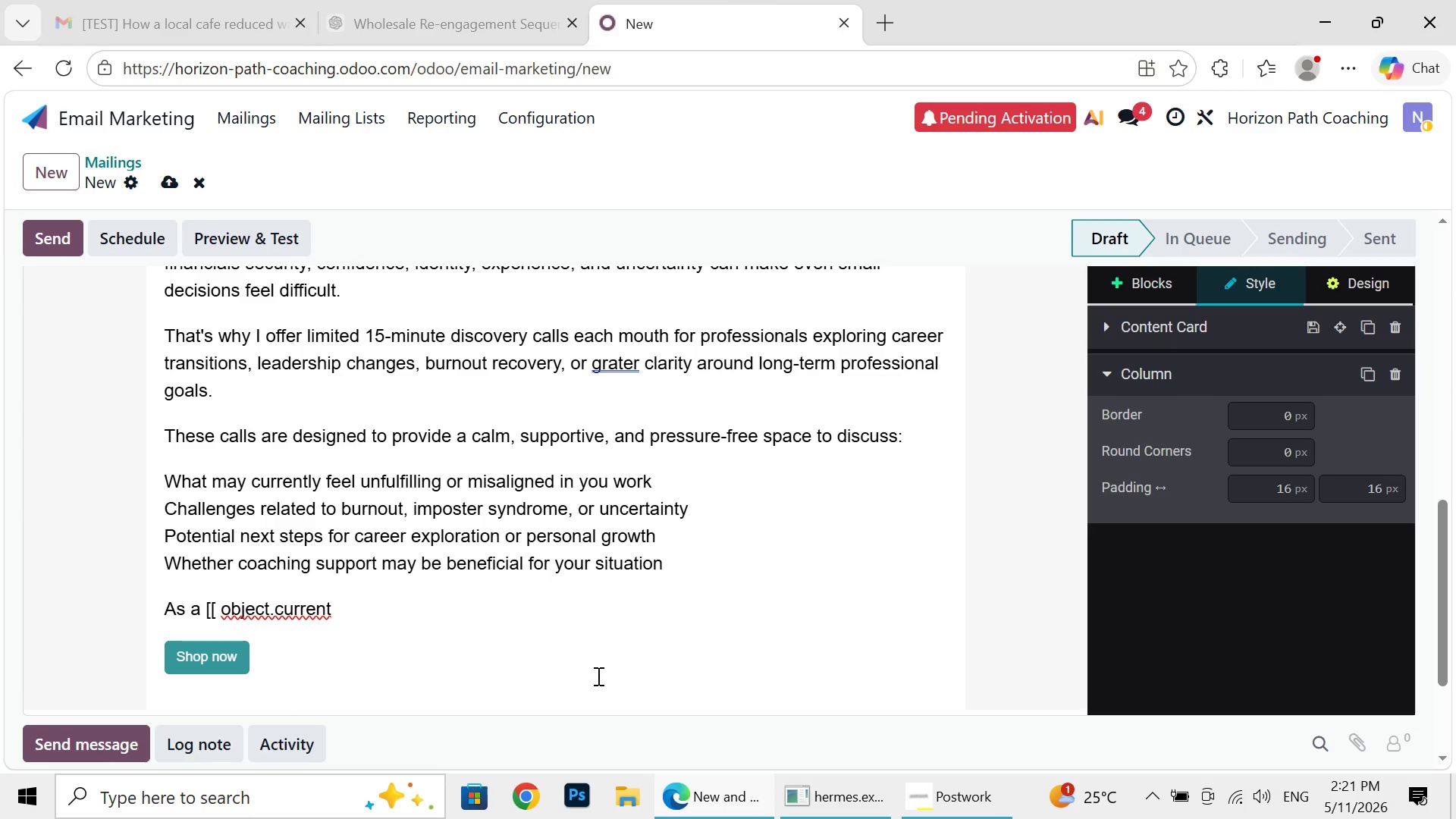 
wait(5.16)
 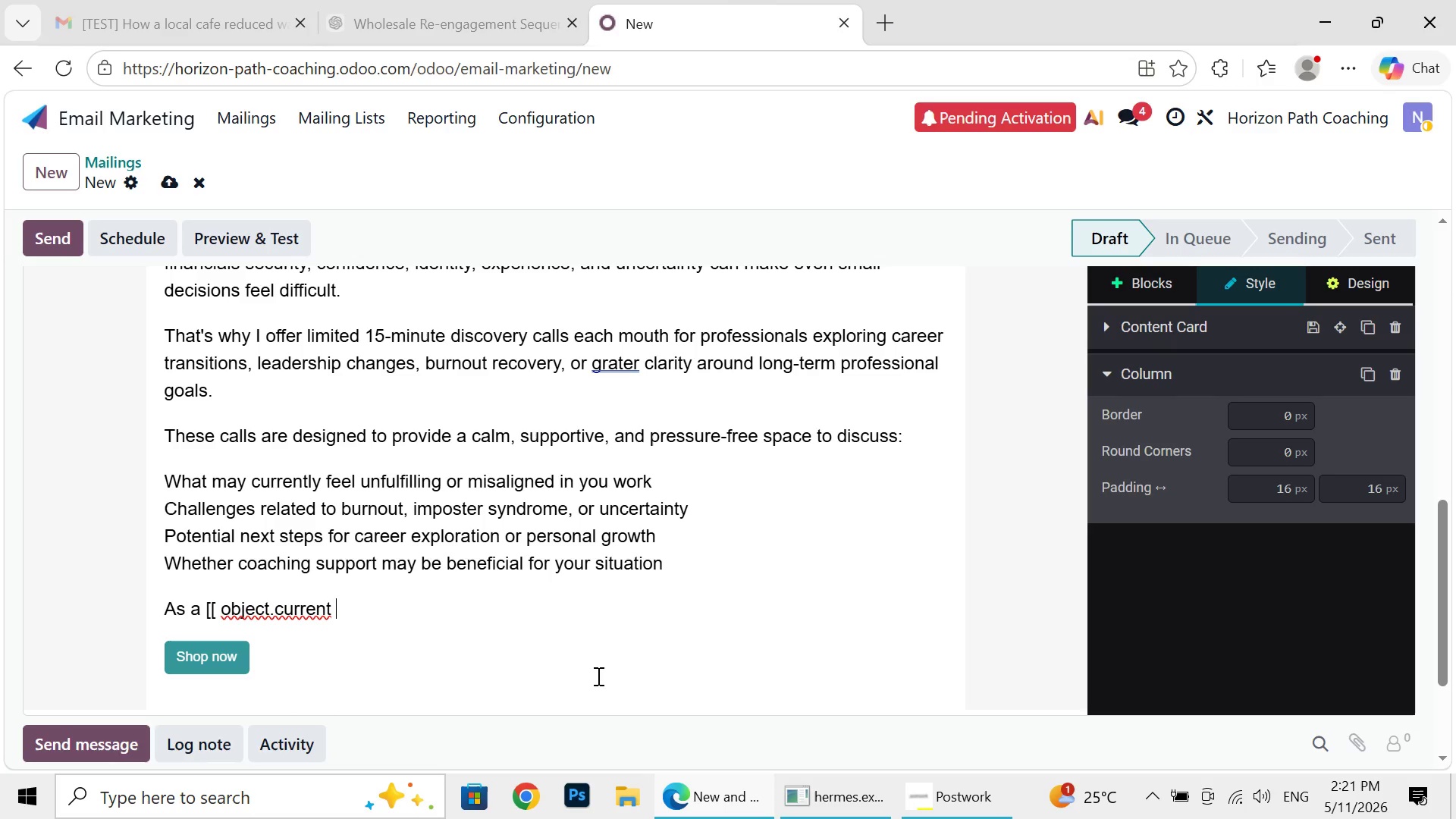 
key(Backspace)
 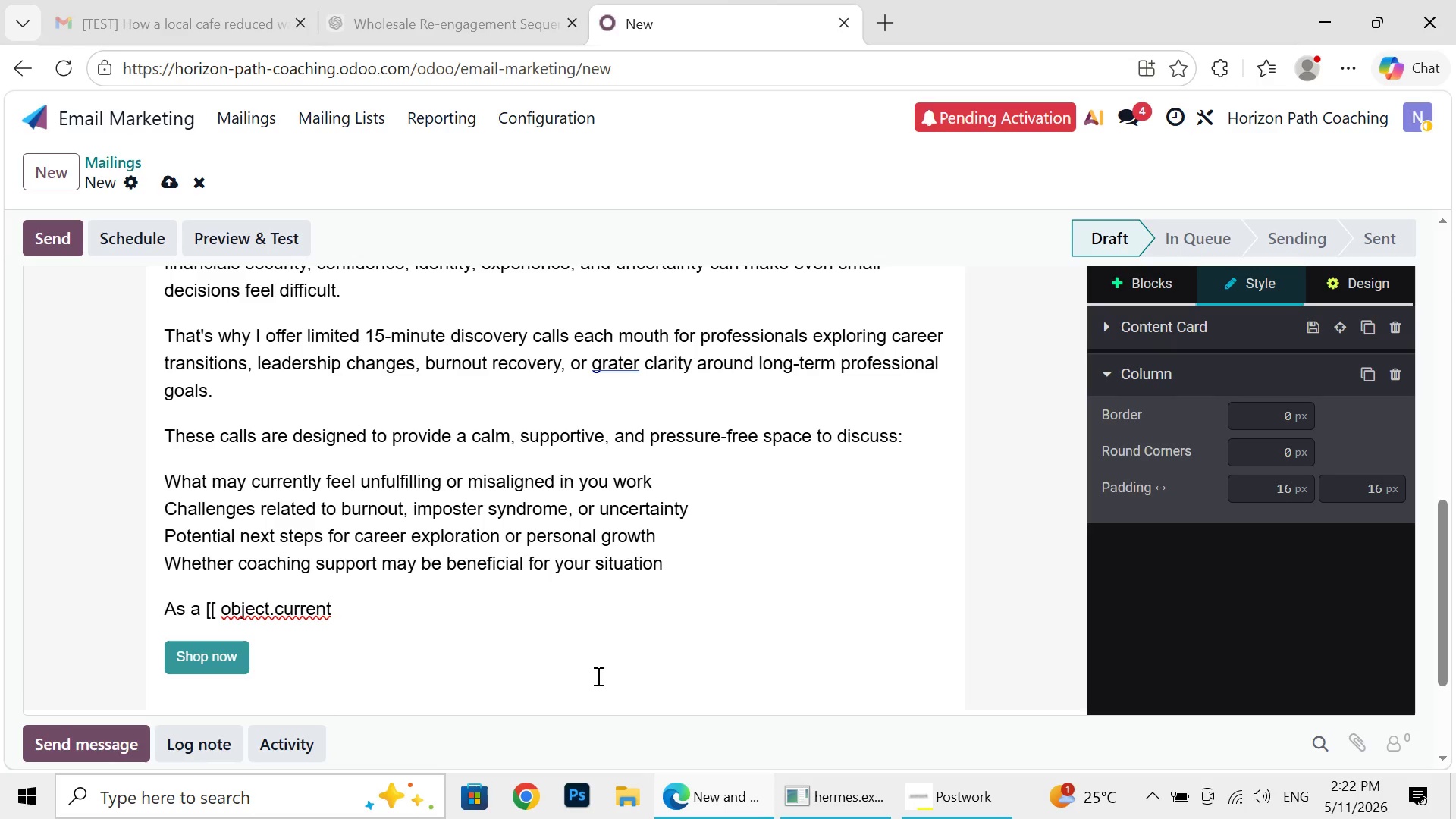 
wait(8.55)
 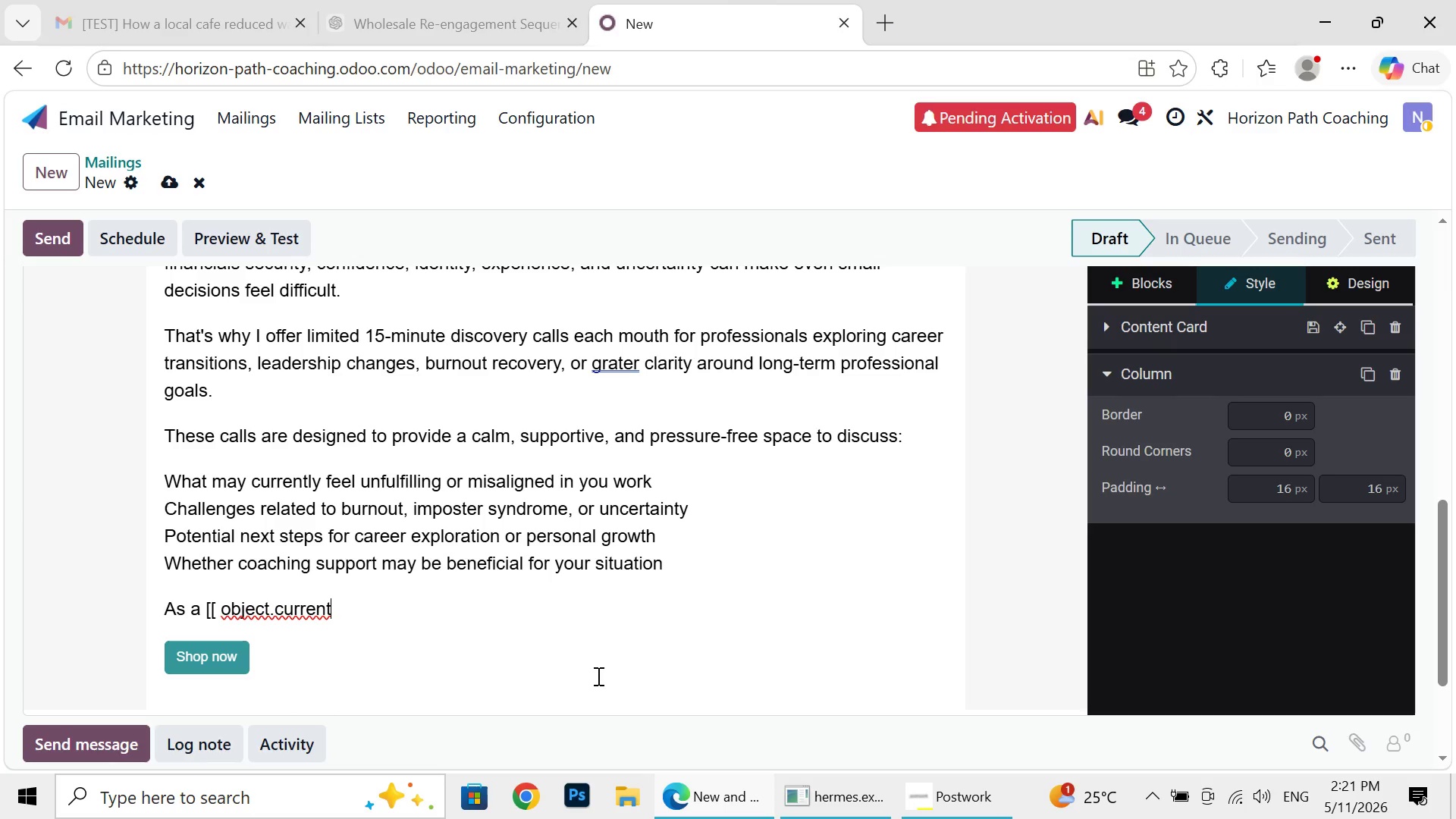 
type( )
key(Backspace)
type(_job )
key(Backspace)
type(_title ]])
 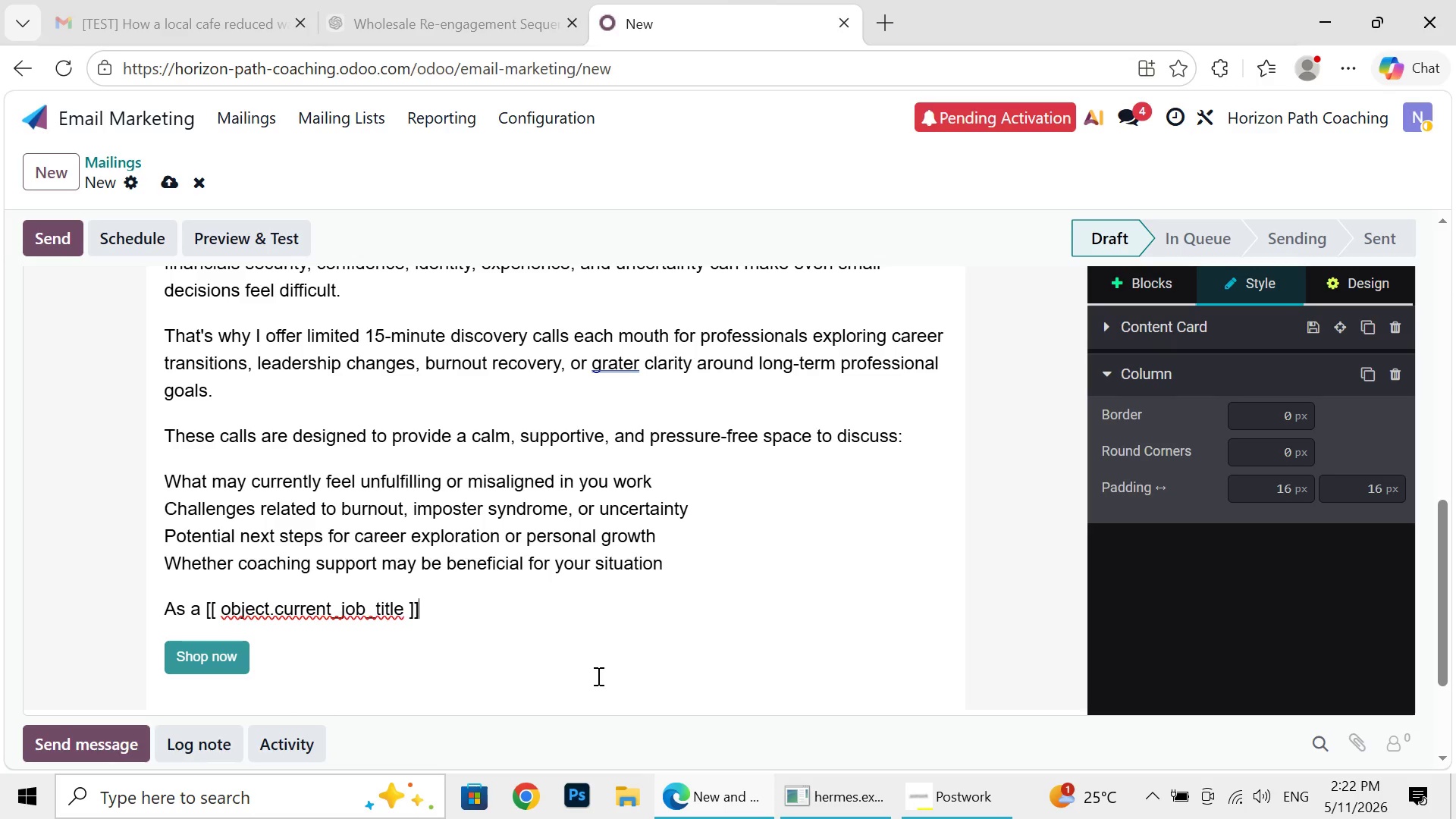 
type(, you likely d)
key(Backspace)
type(s)
 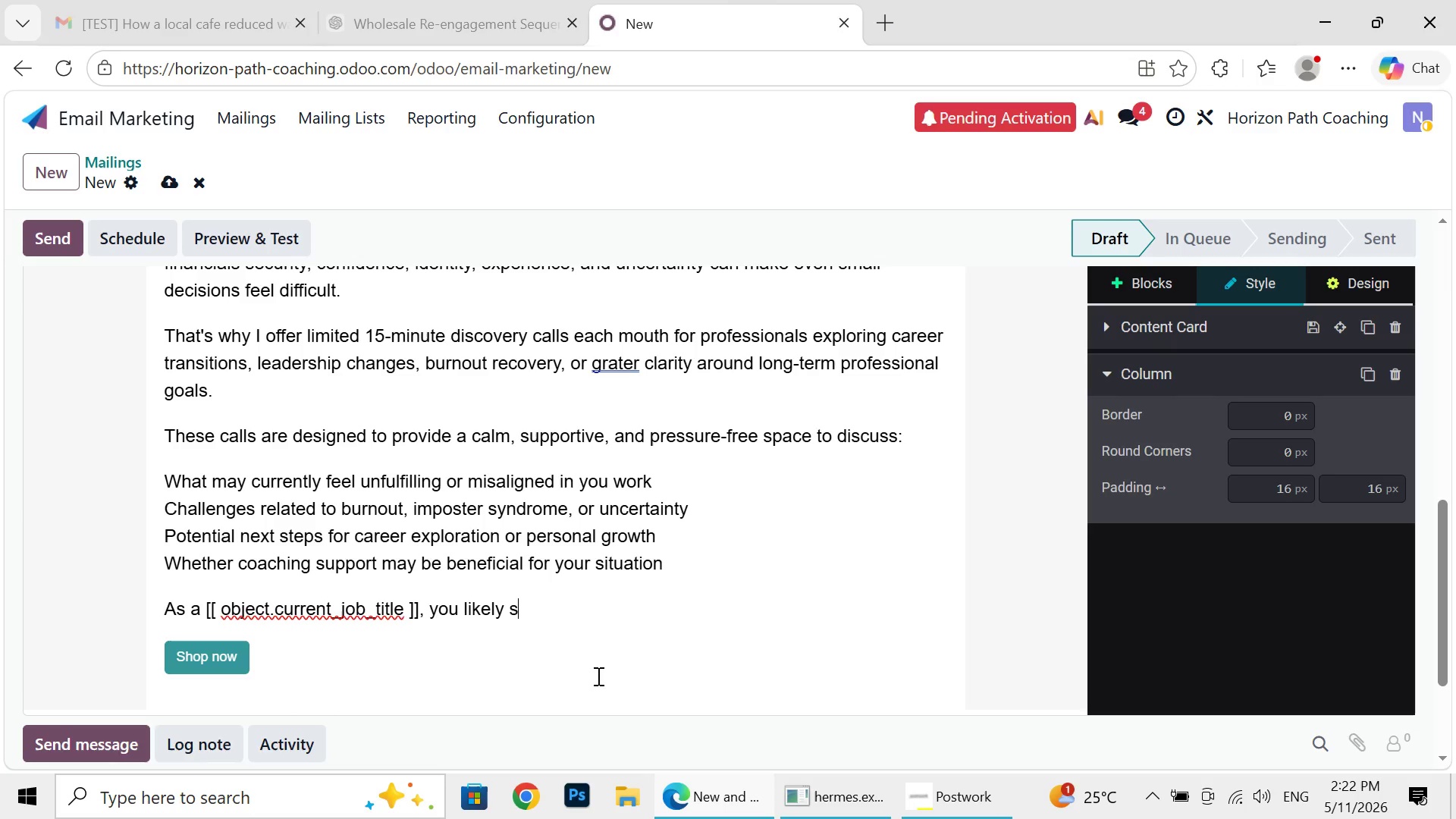 
key(Backspace)
 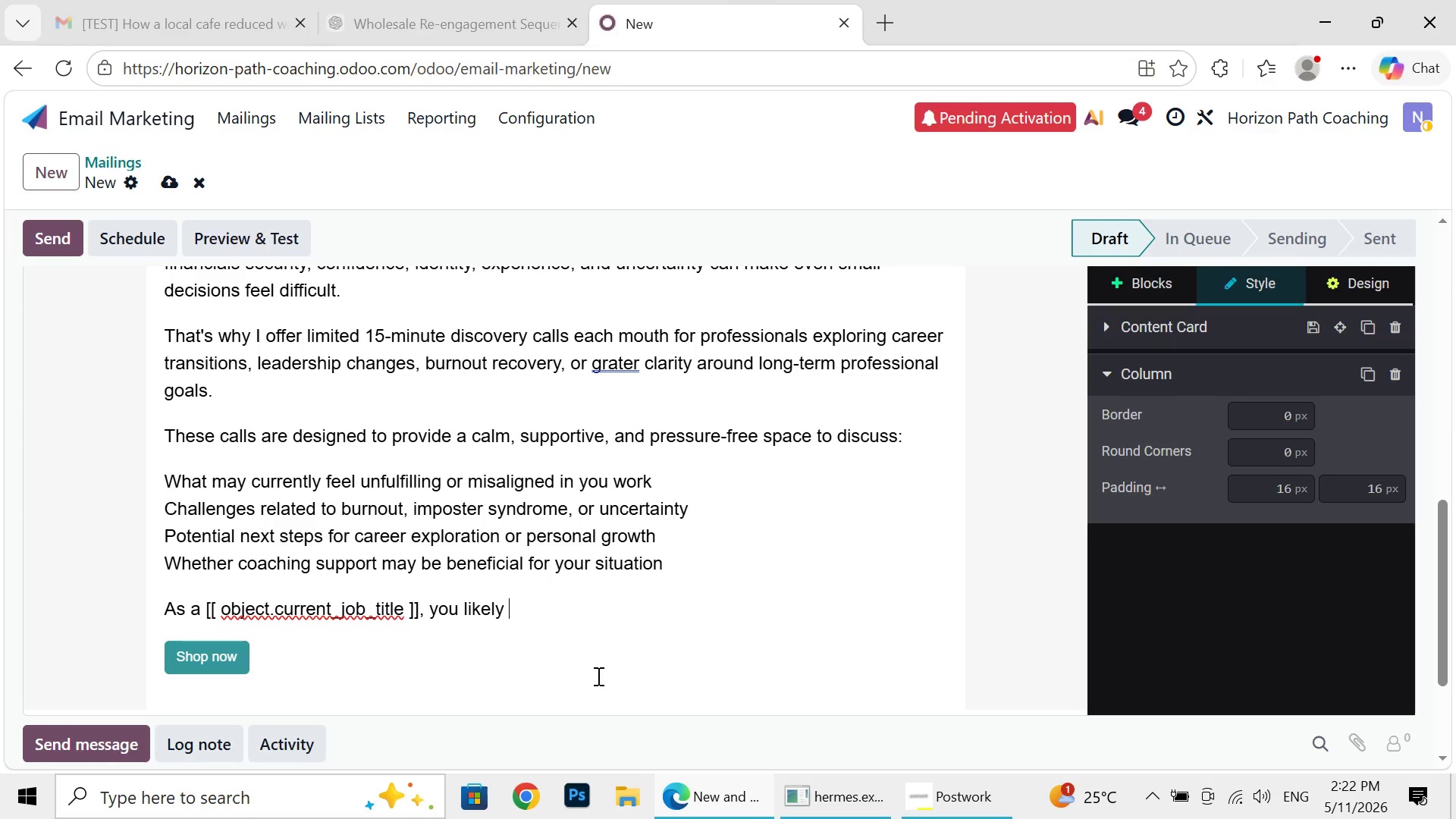 
wait(5.44)
 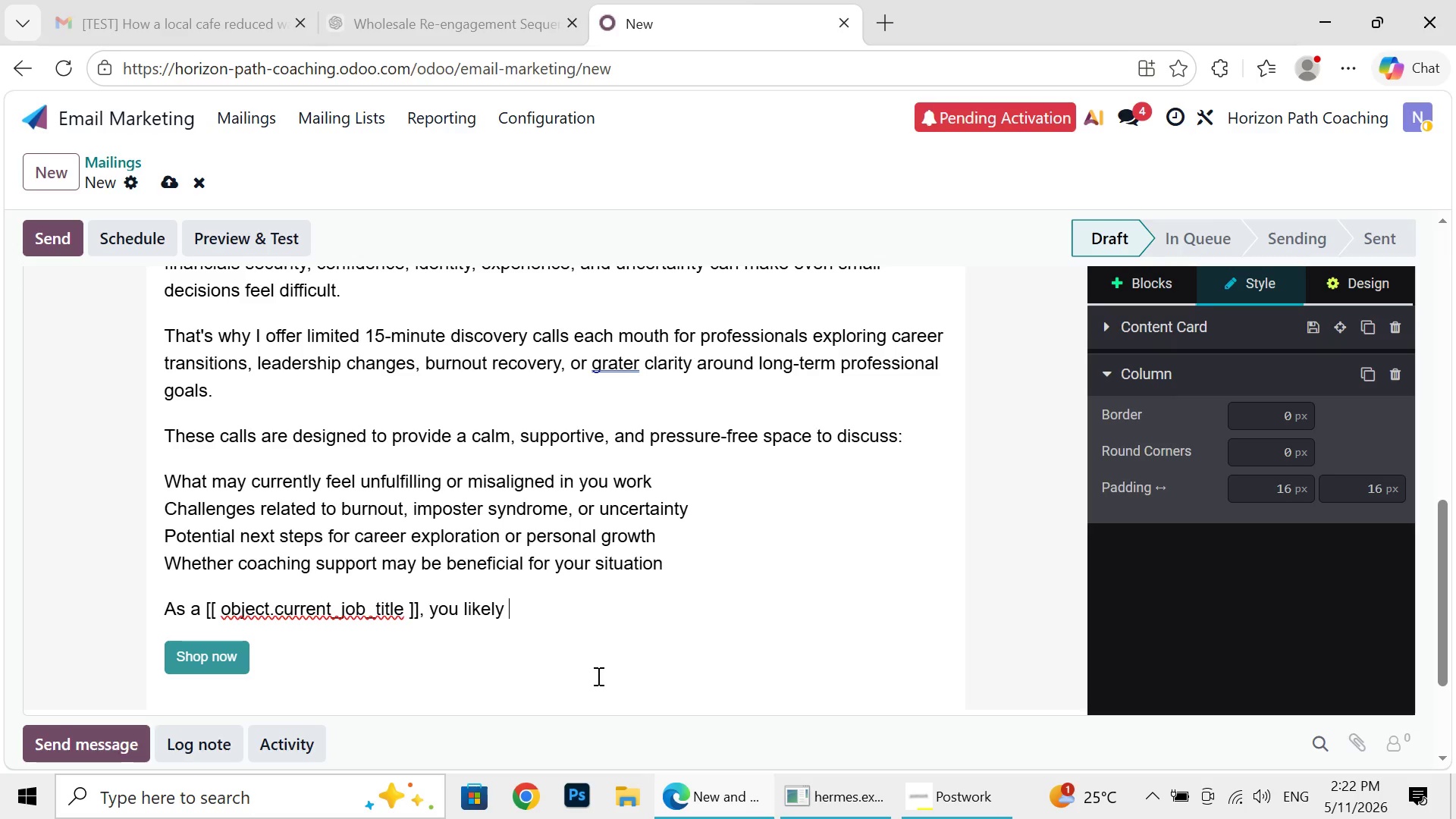 
type(spend much of )
 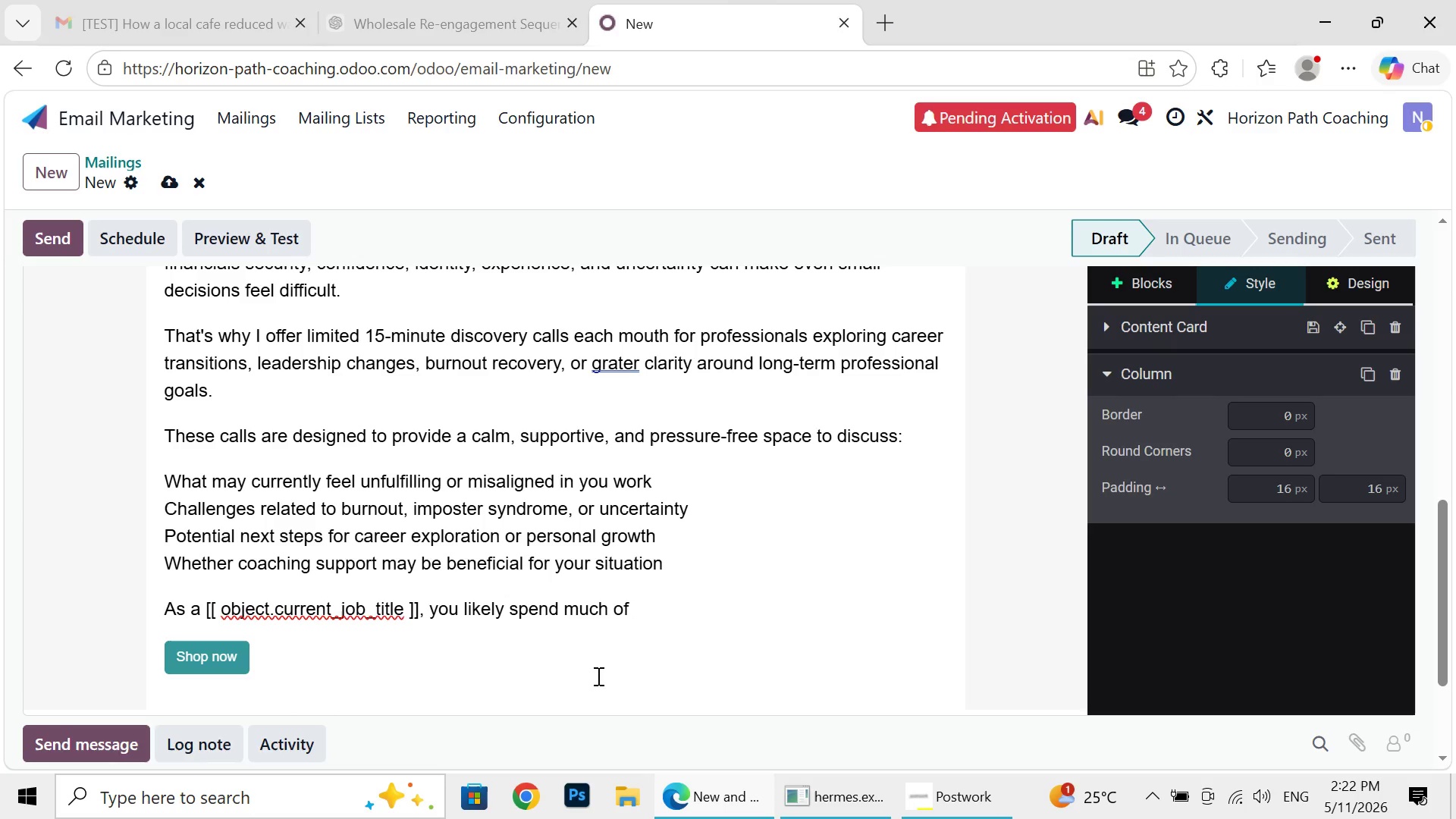 
type(your to)
key(Backspace)
type(imes supporting respom)
key(Backspace)
type(nding)
 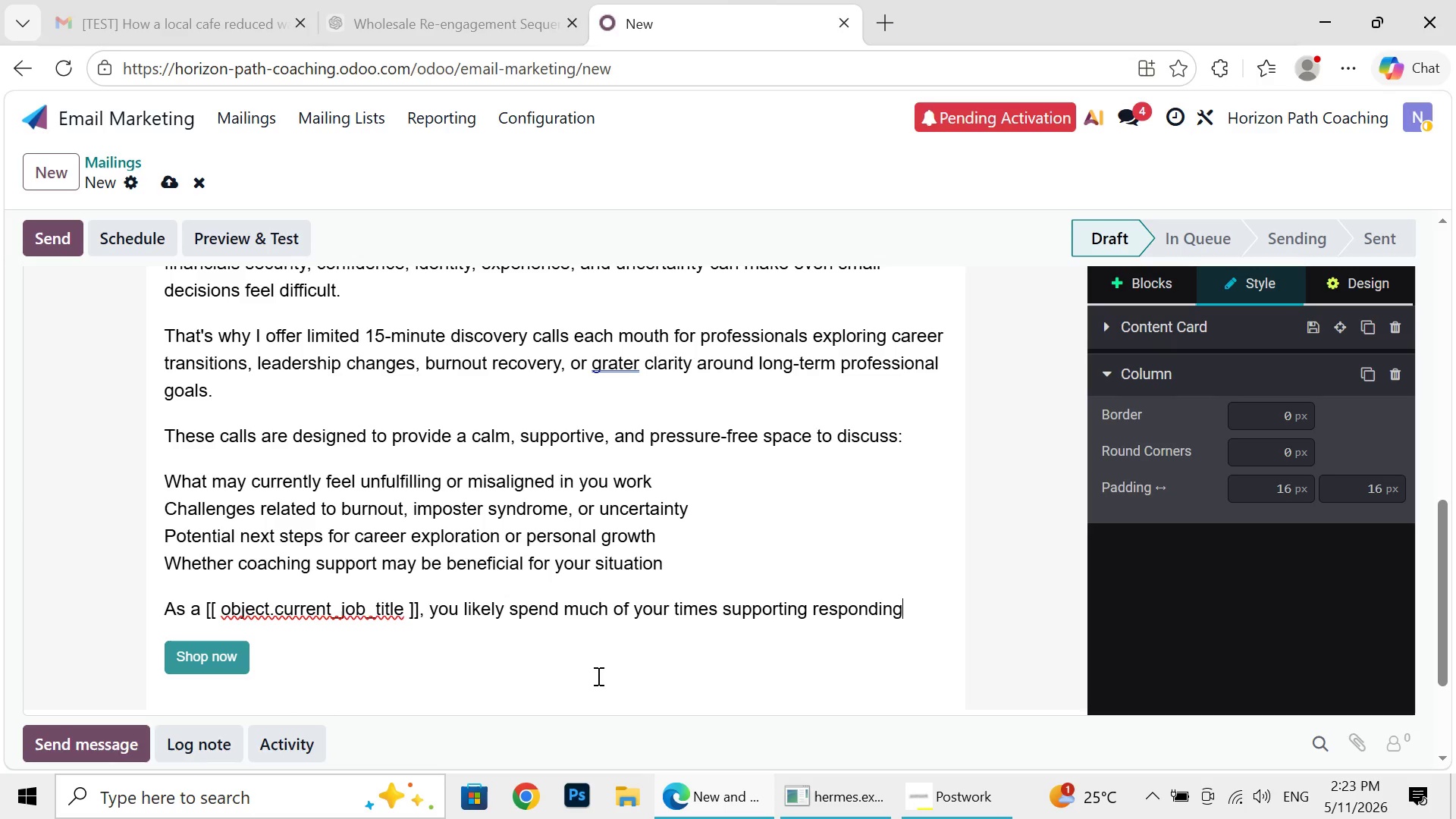 
key(Backspace)
key(Backspace)
key(Backspace)
key(Backspace)
key(Backspace)
key(Backspace)
key(Backspace)
key(Backspace)
key(Backspace)
type(esponsibi;)
key(Backspace)
type(li)
 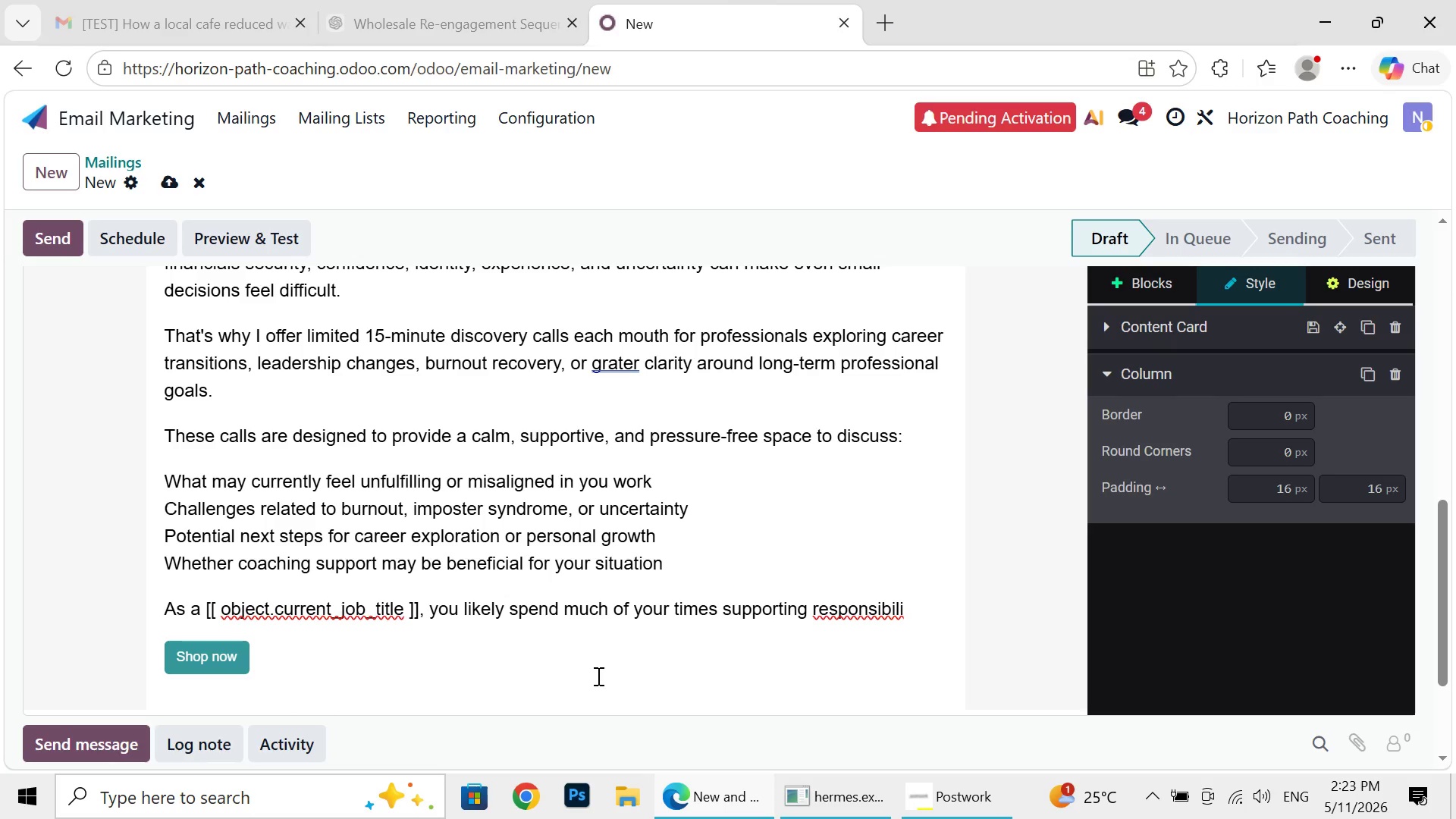 
type(tes,)
 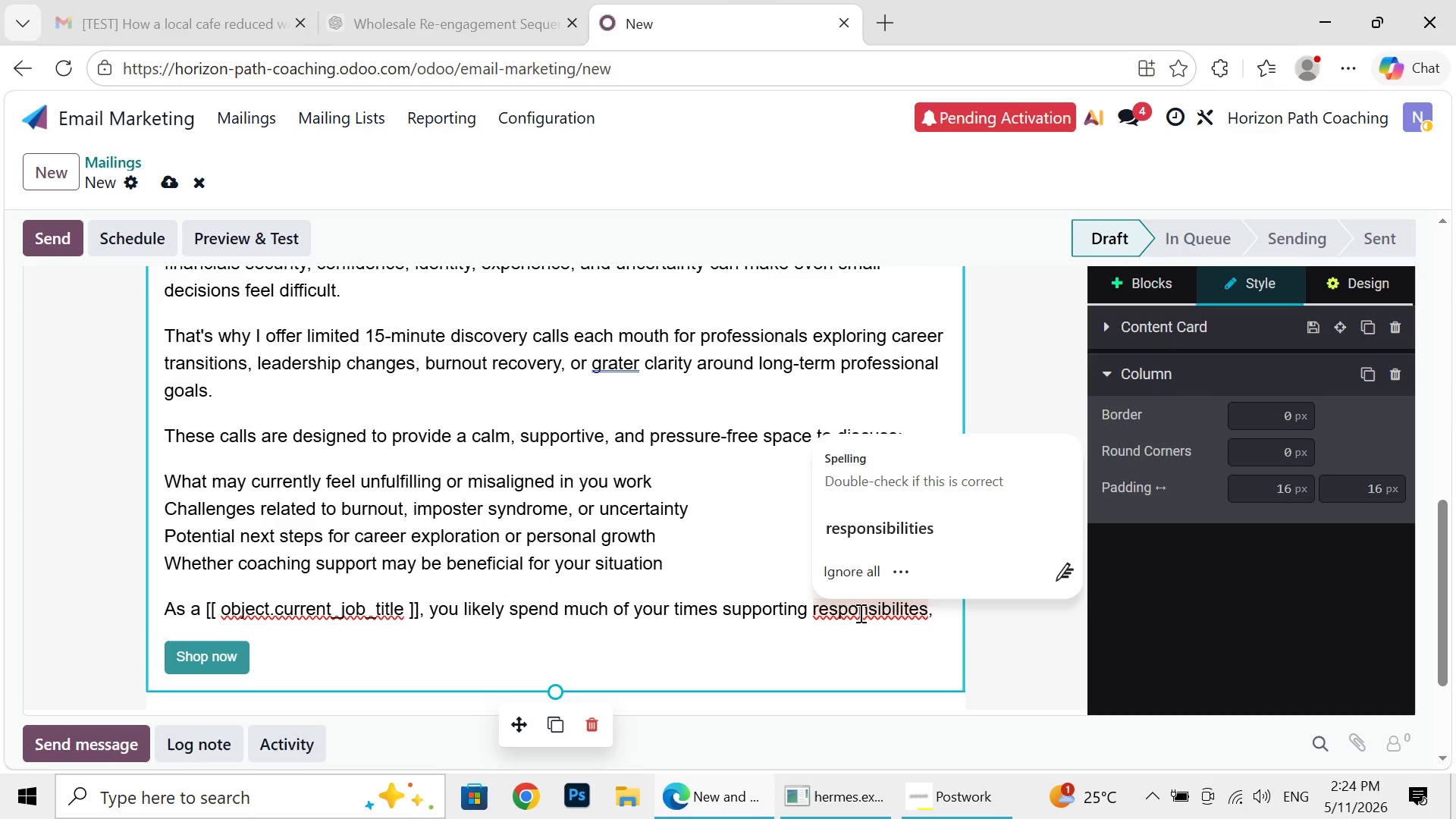 
left_click([859, 613])
 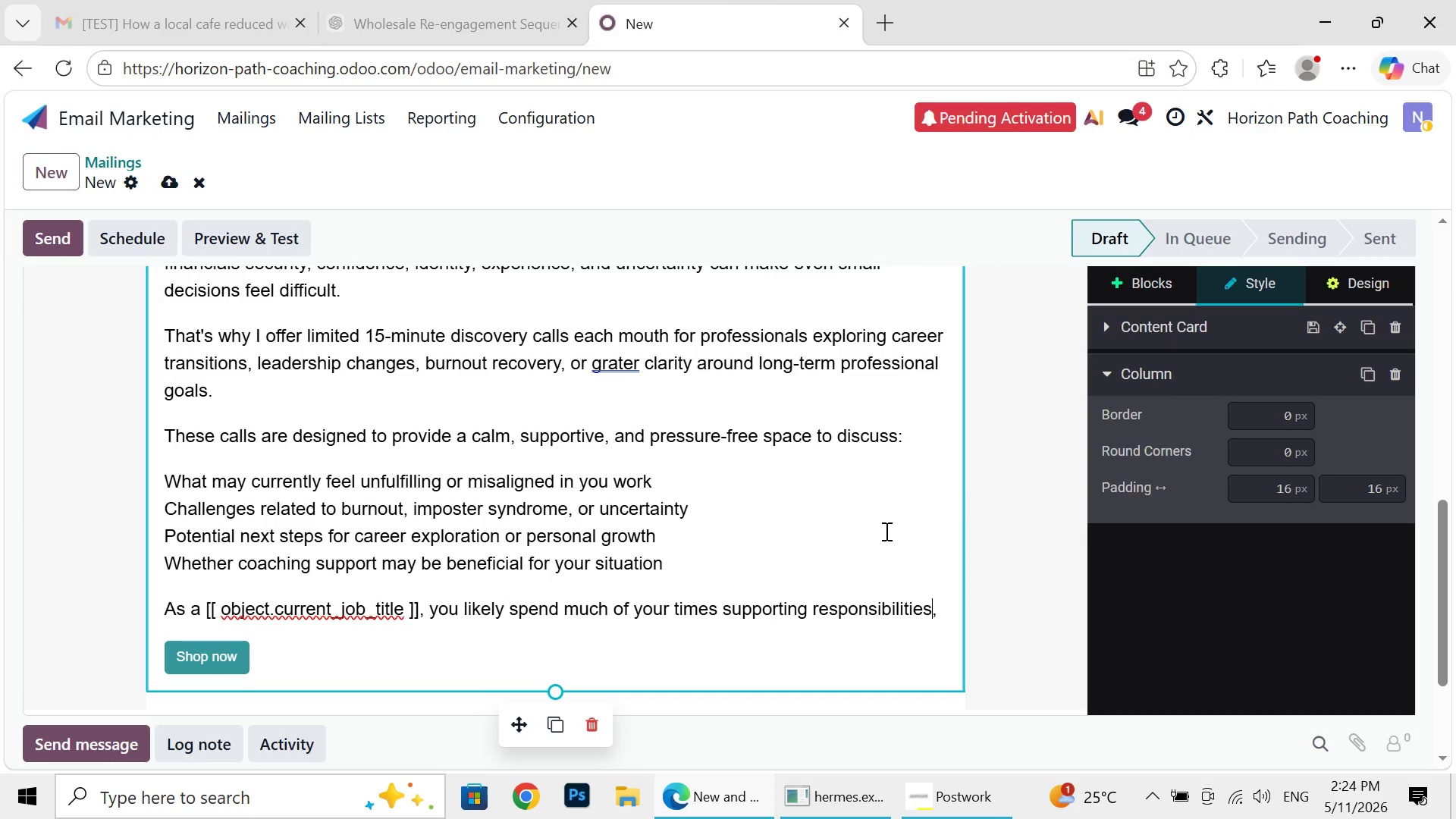 
left_click([885, 531])
 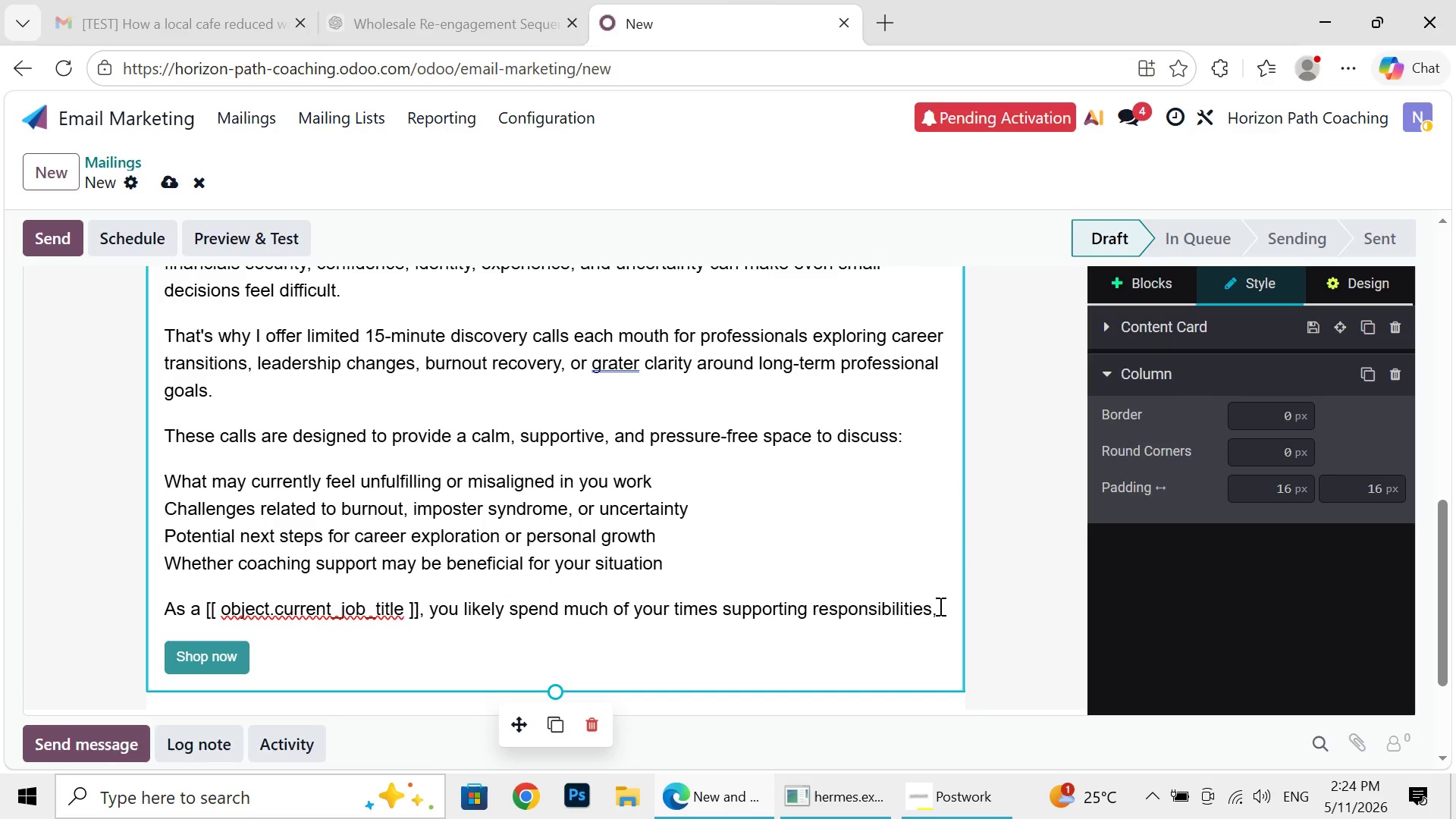 
left_click([939, 606])
 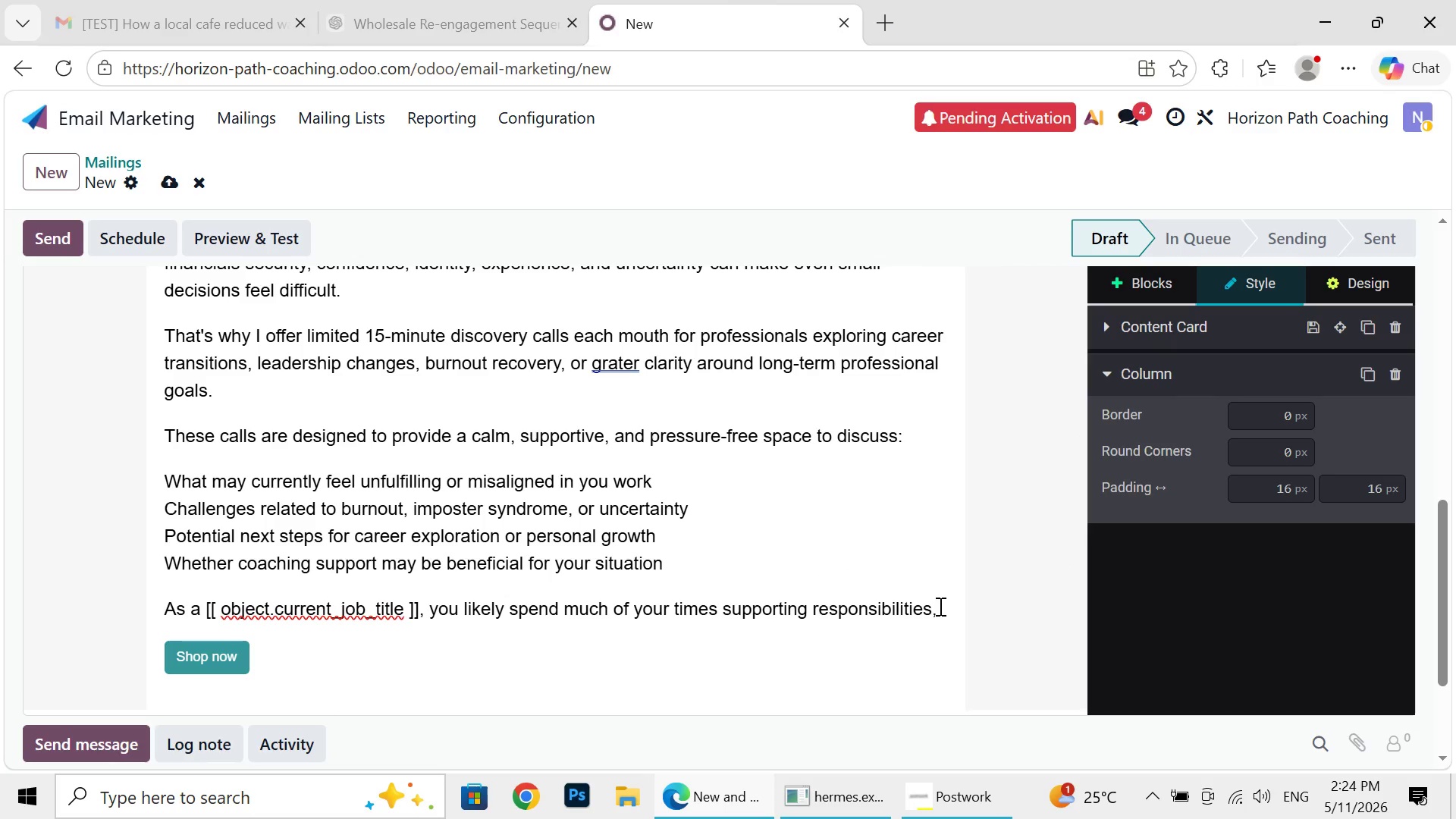 
key(Space)
 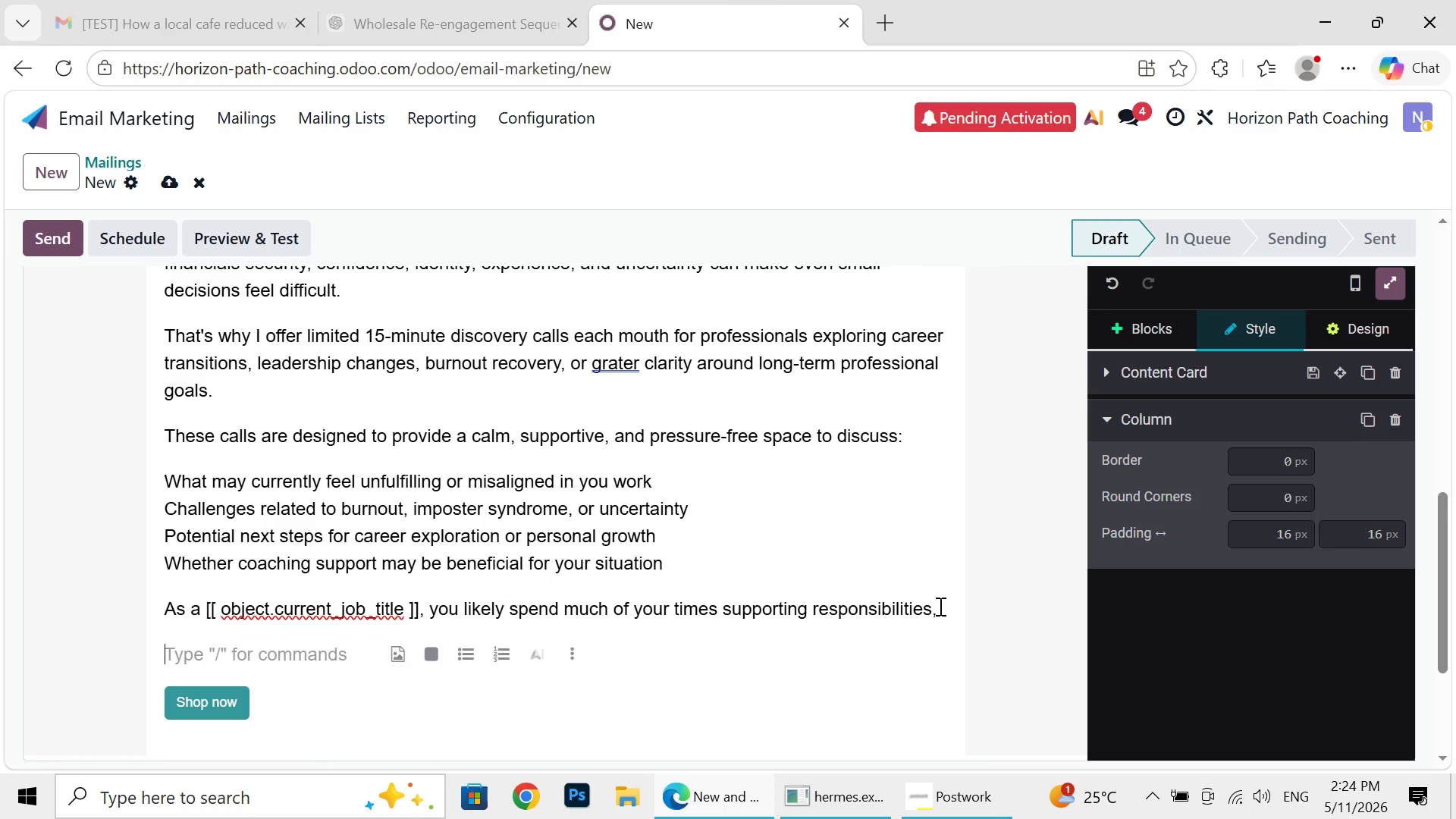 
key(Enter)
 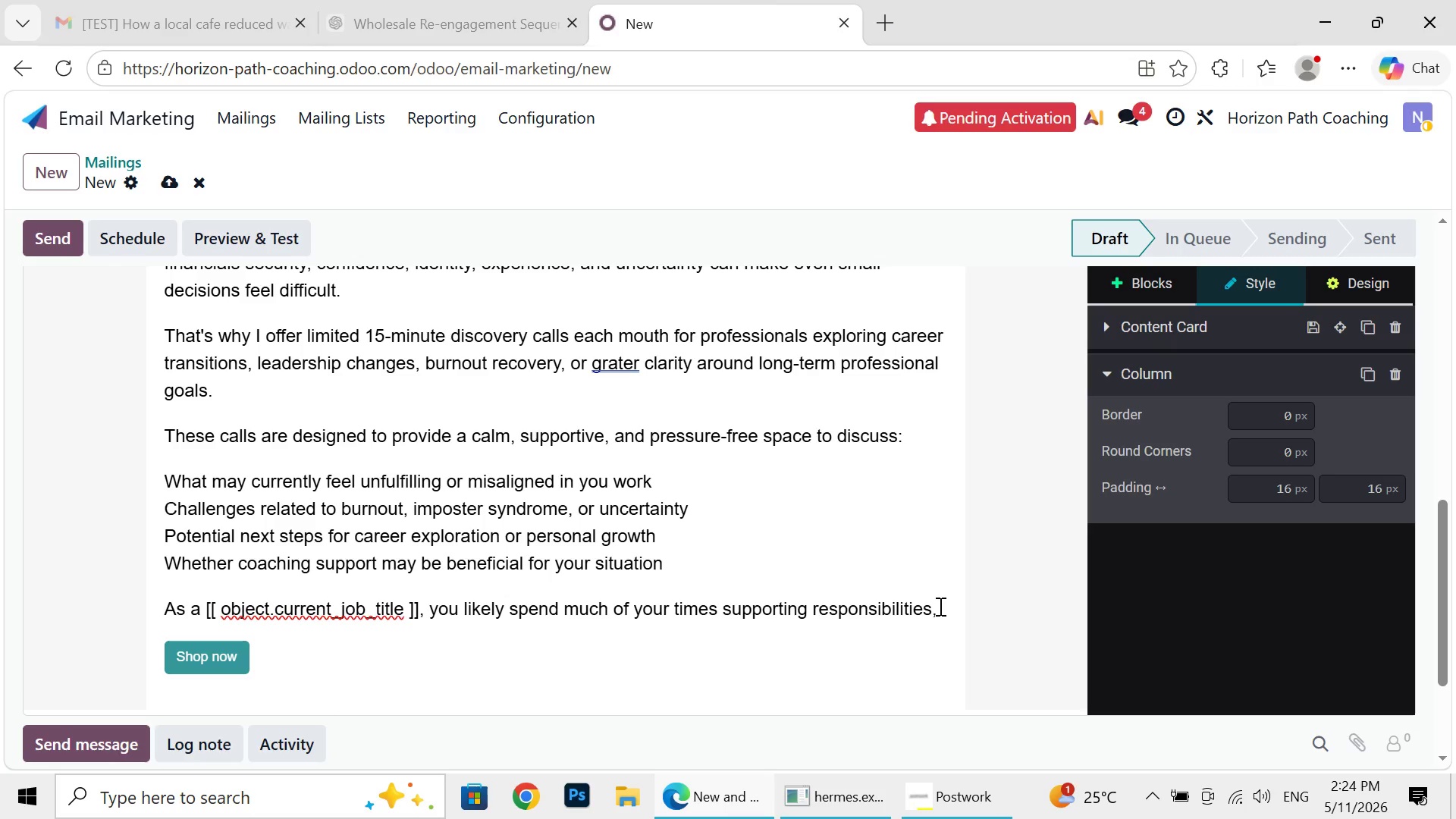 
key(Backspace)
 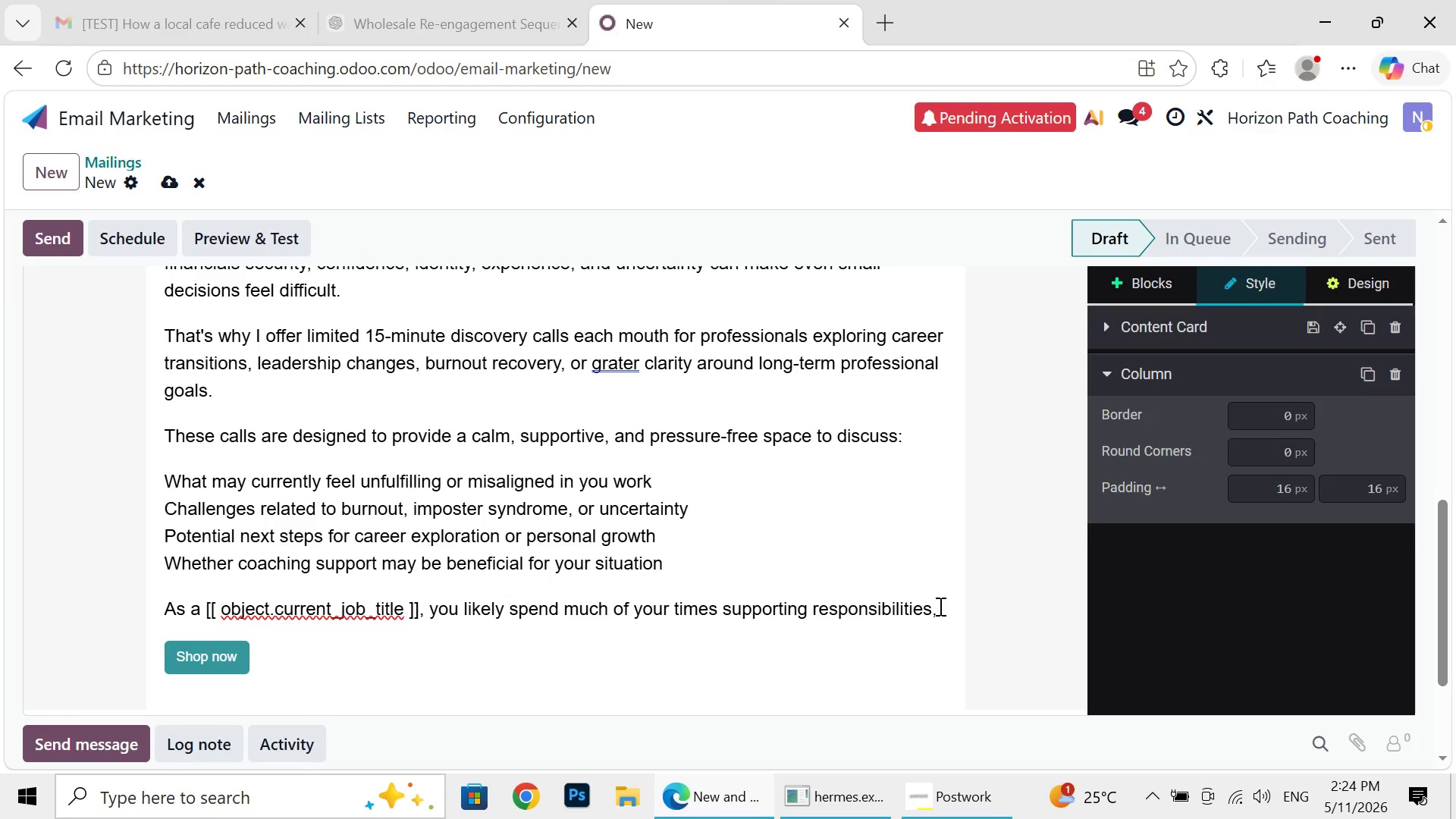 
wait(5.16)
 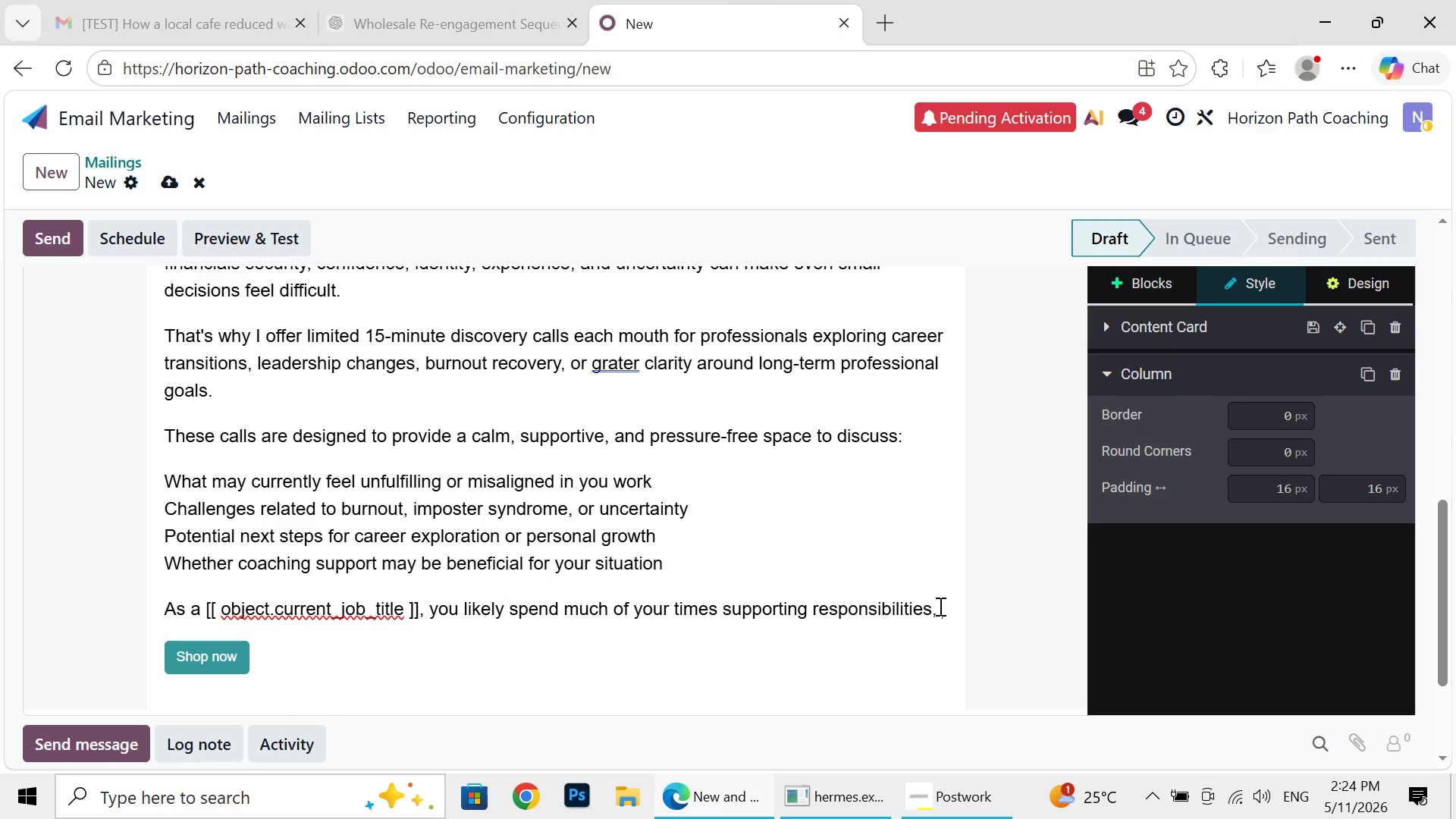 
key(D)
 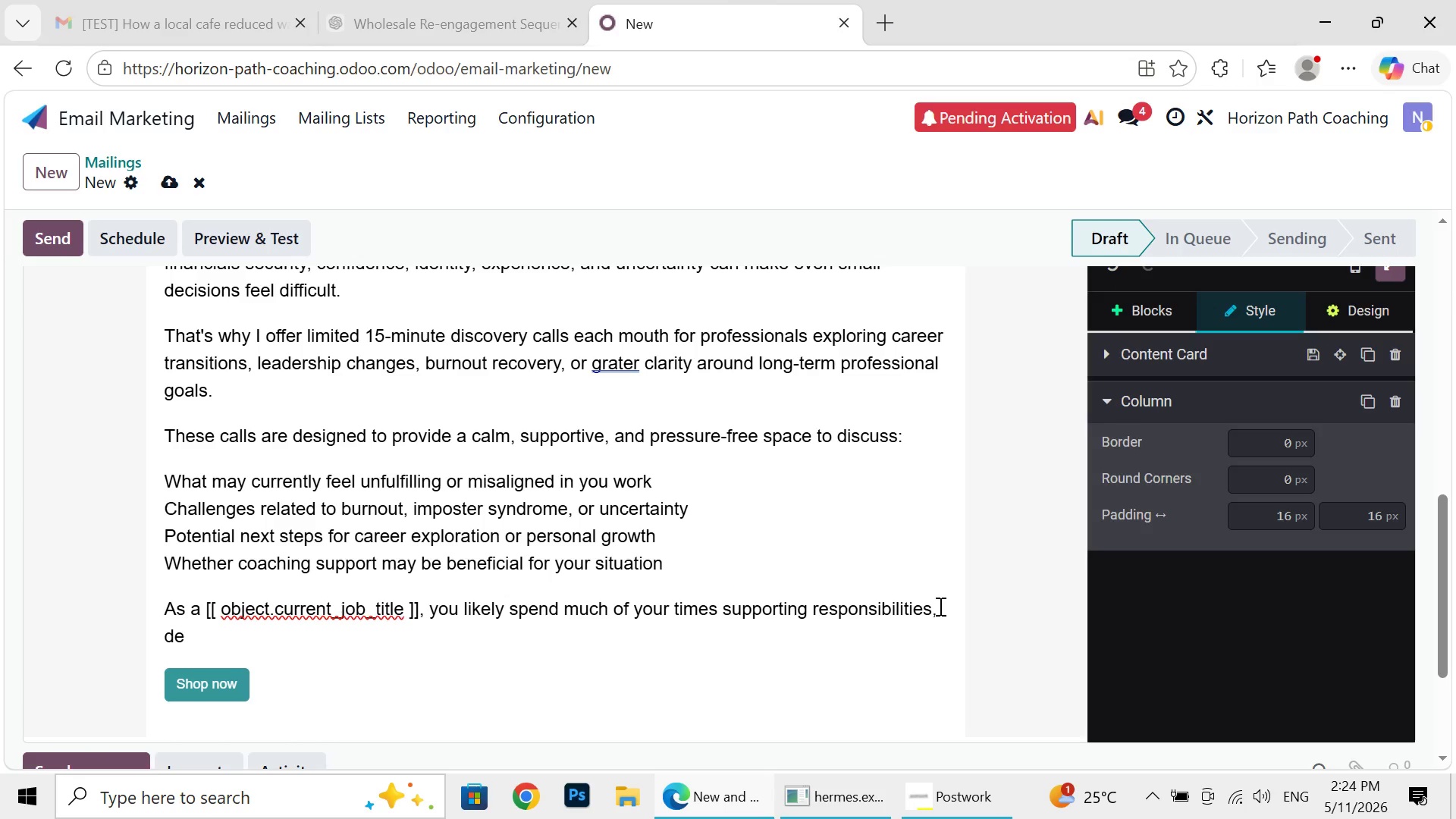 
key(E)
 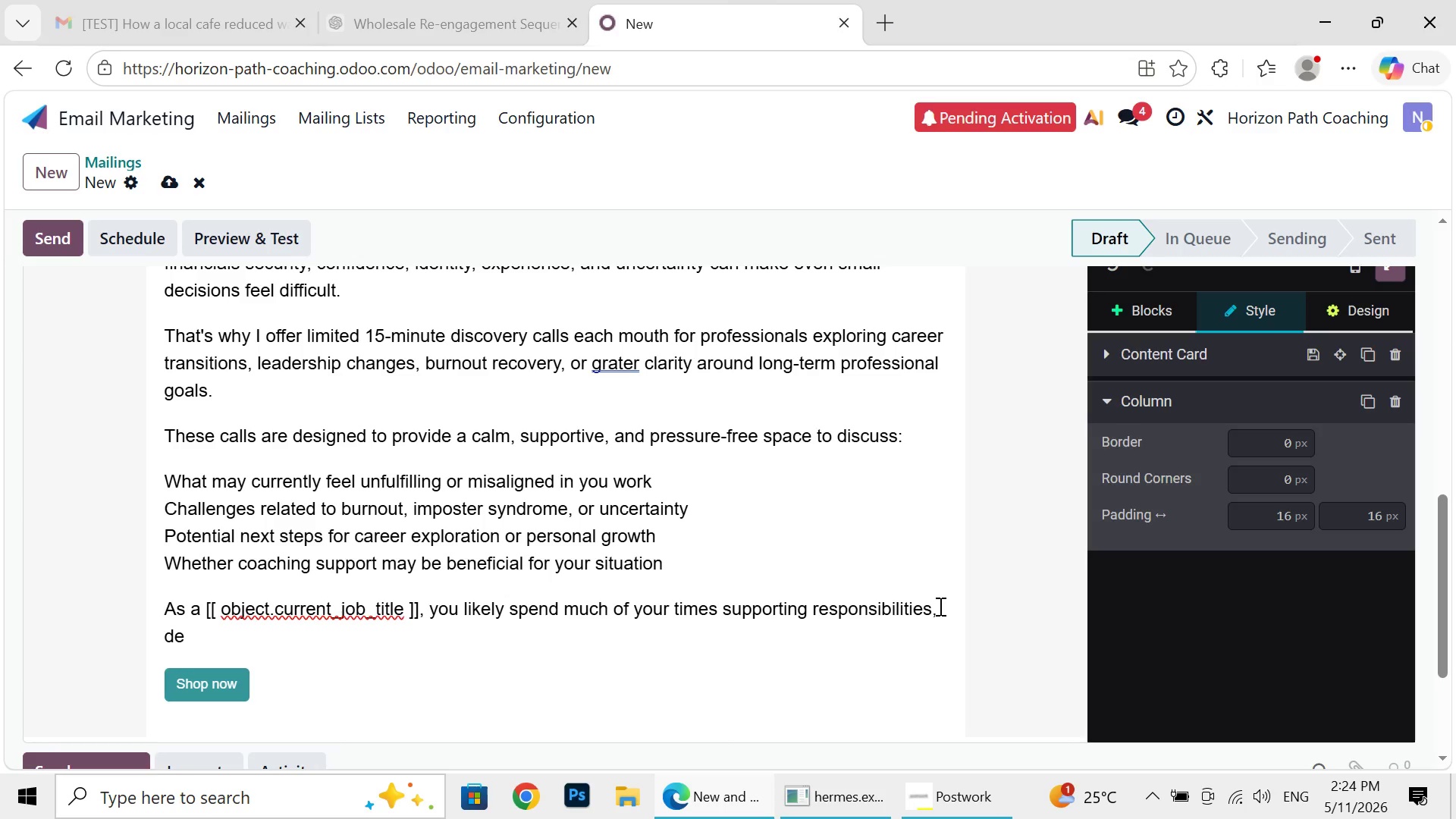 
key(Backspace)
key(Backspace)
type(deljf)
key(Backspace)
key(Backspace)
 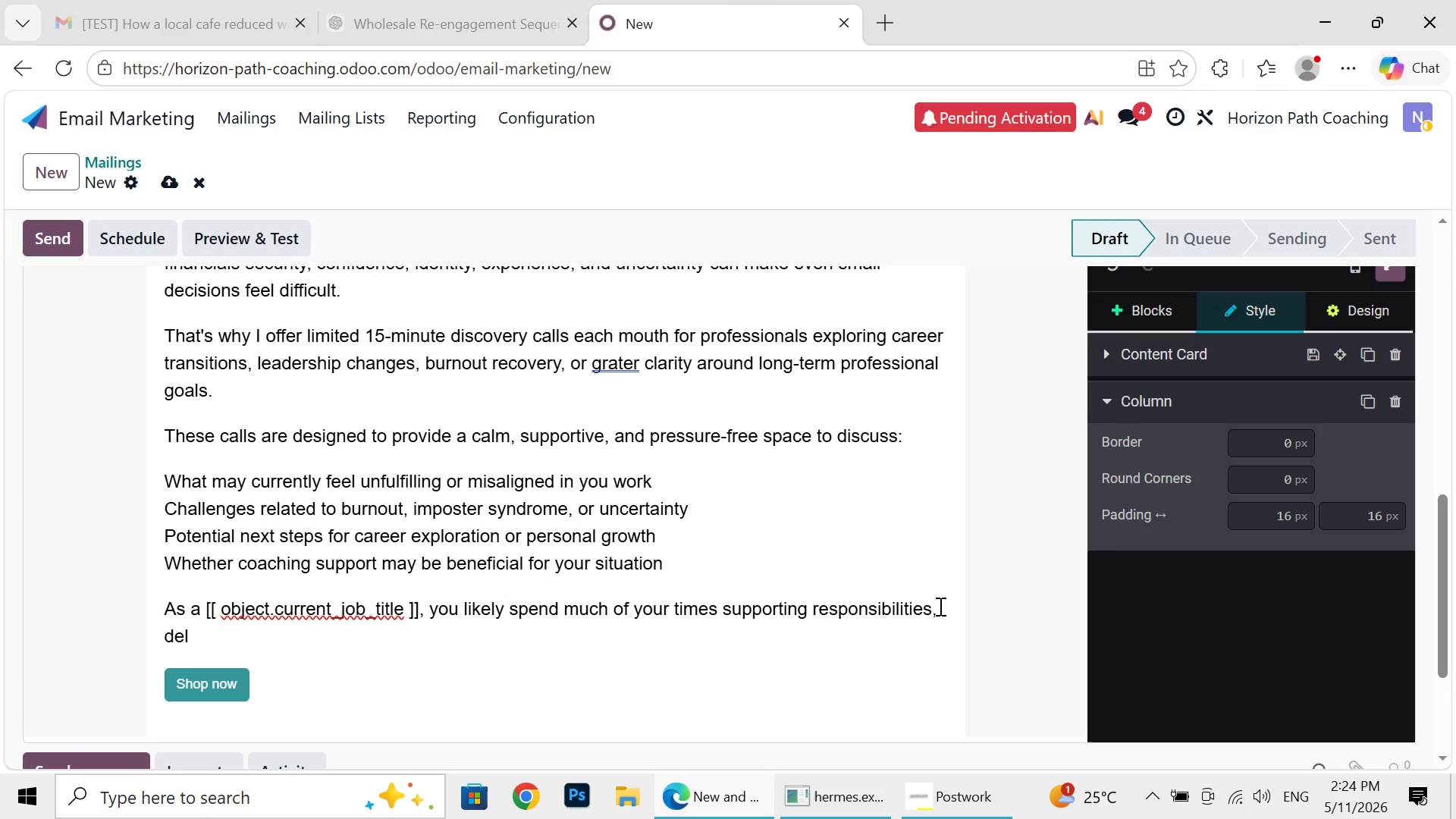 
key(Backspace)
type(ading)
 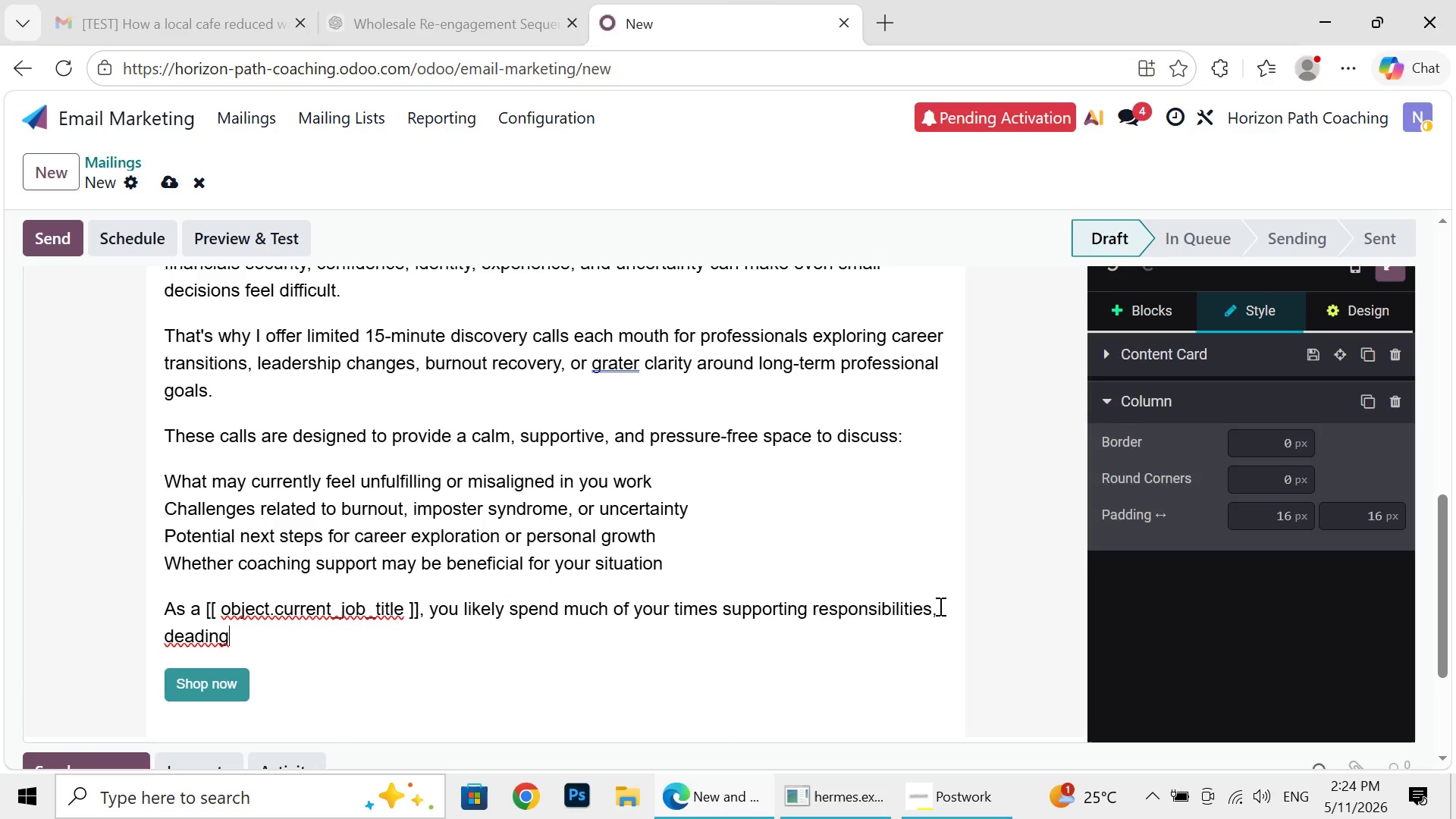 
key(Backspace)
key(Backspace)
key(Backspace)
key(Backspace)
key(Backspace)
key(Backspace)
key(Backspace)
type(deadlines )
key(Backspace)
type(, )
 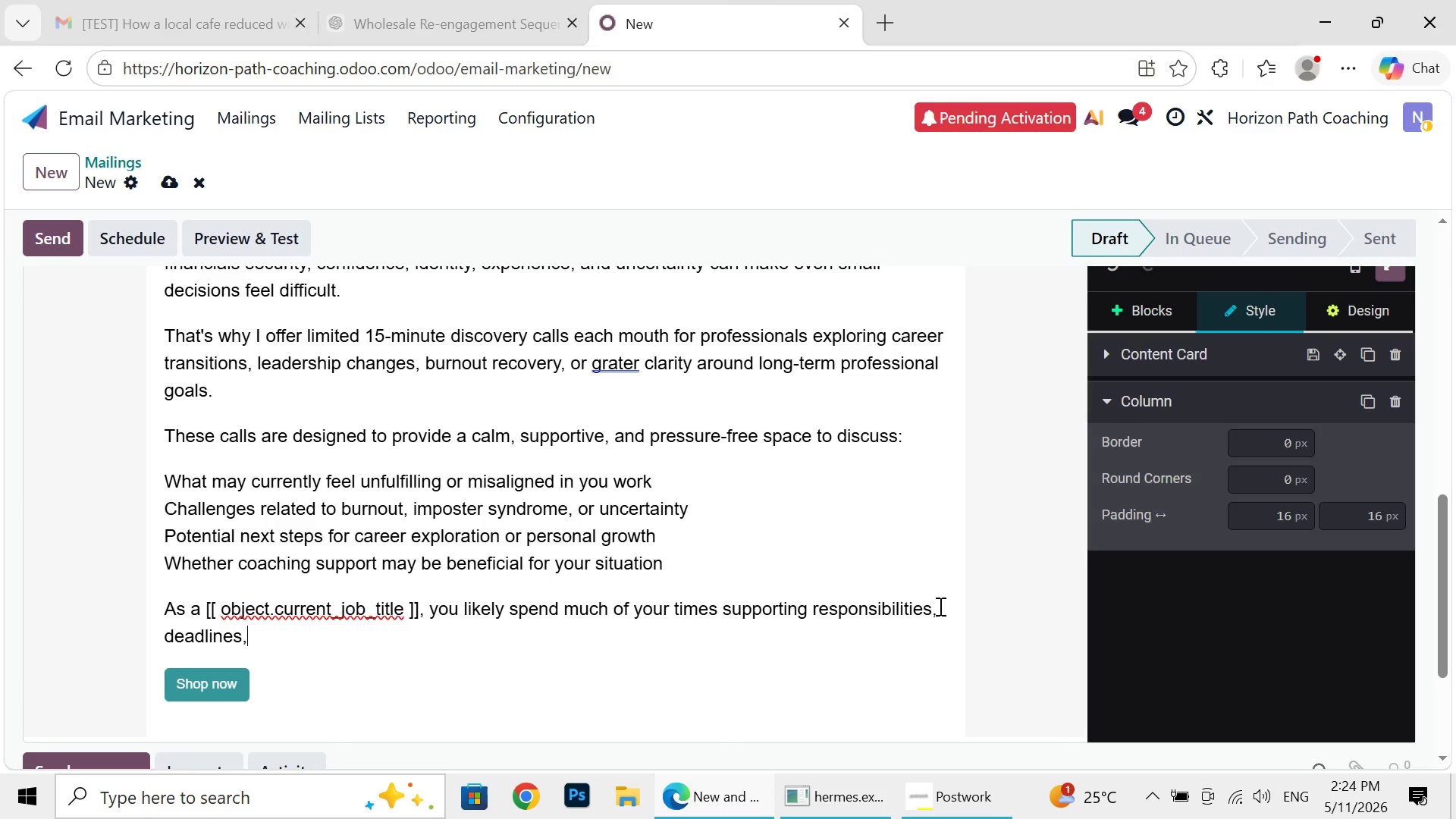 
key(Backspace)
 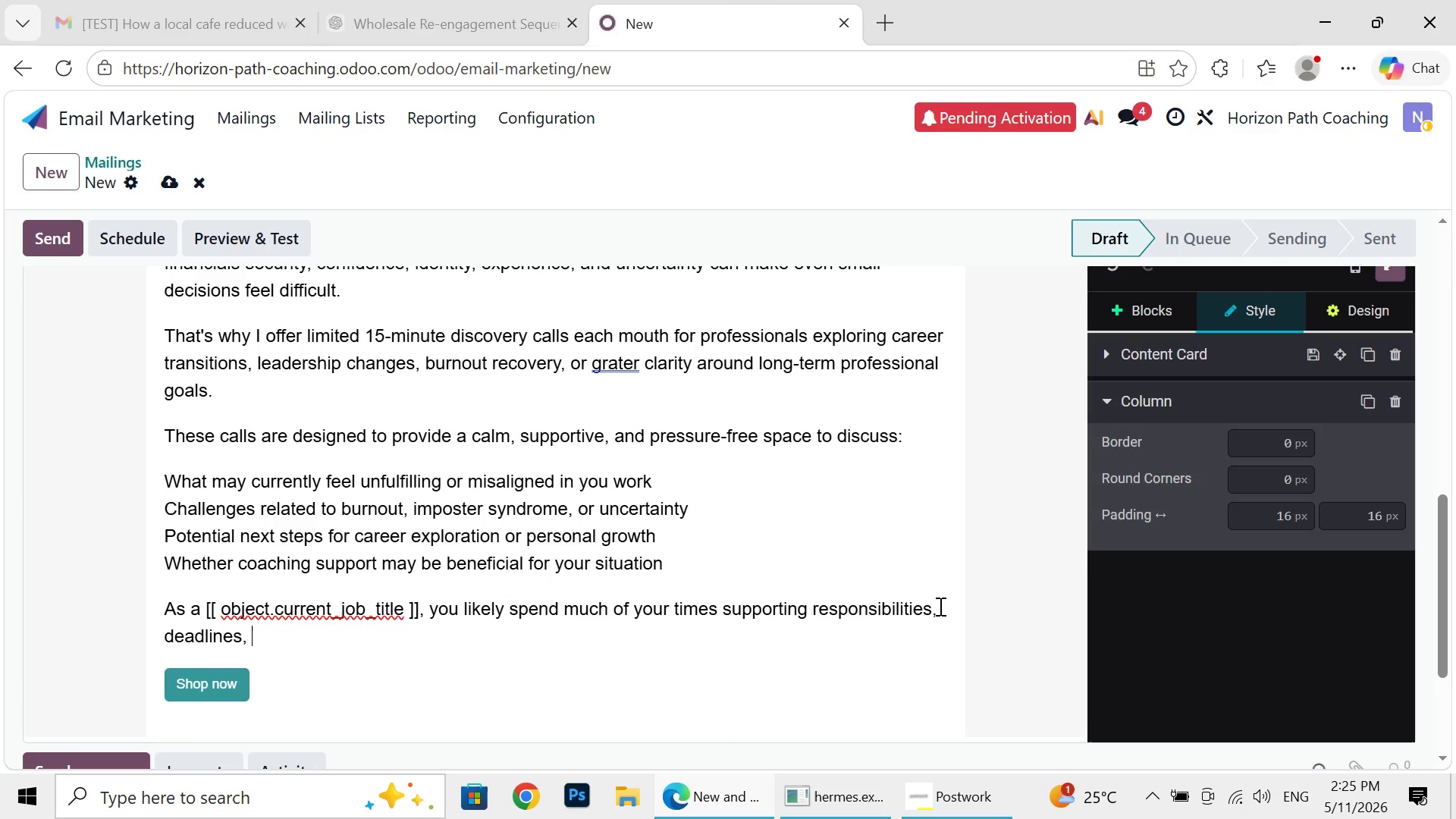 
key(Space)
 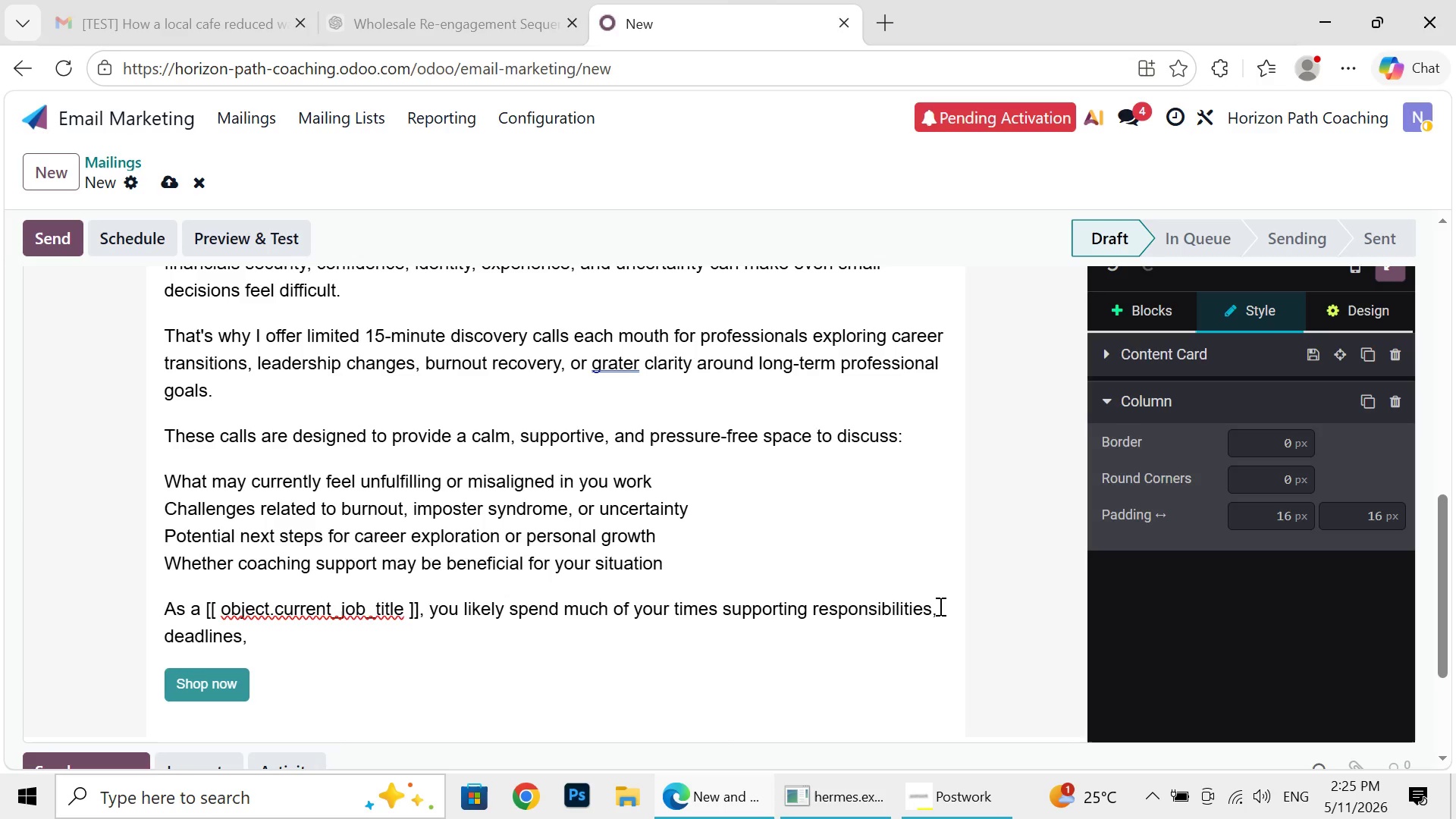 
type(expenction )
key(Backspace)
type(s and )
 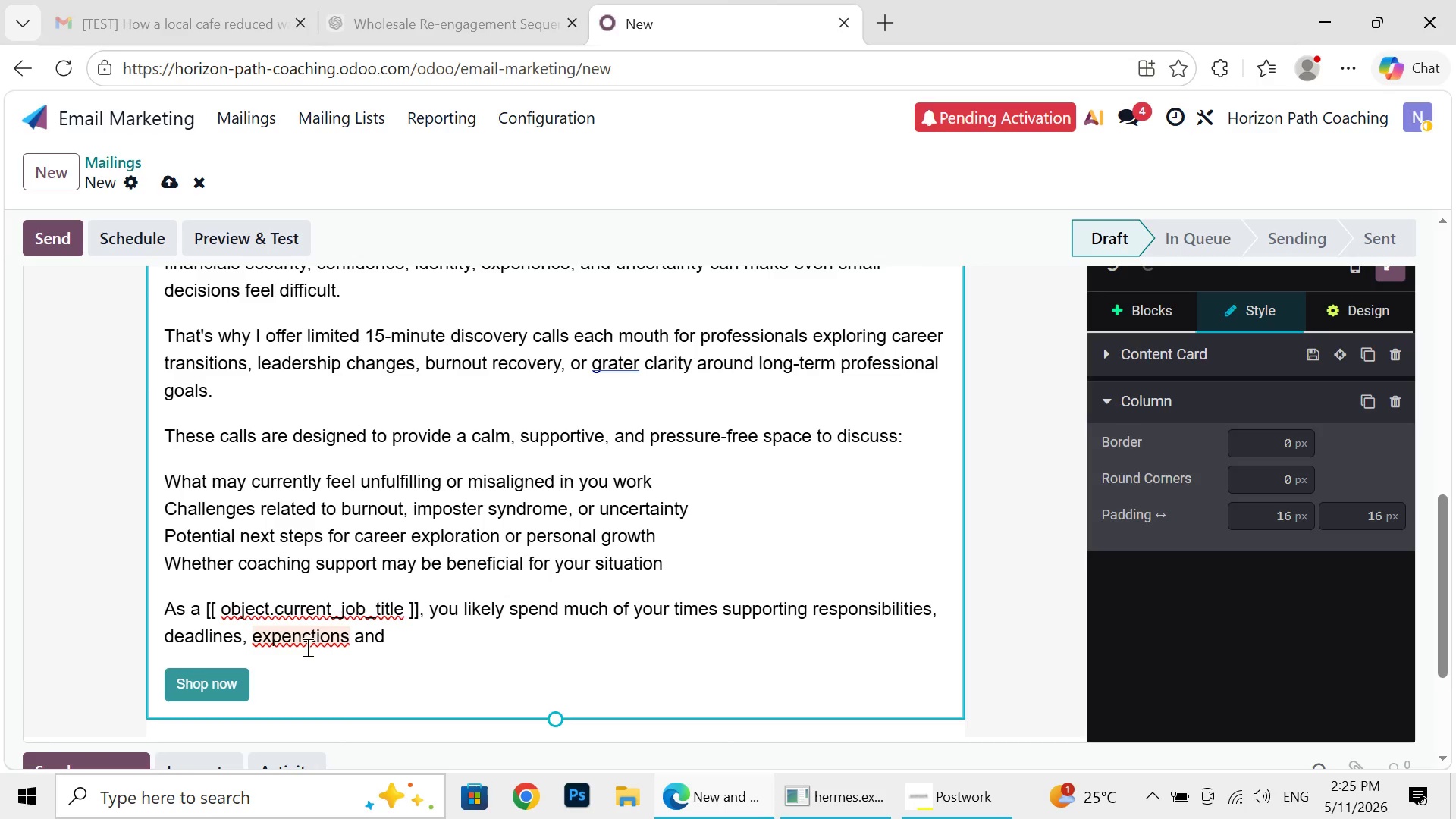 
left_click([306, 647])
 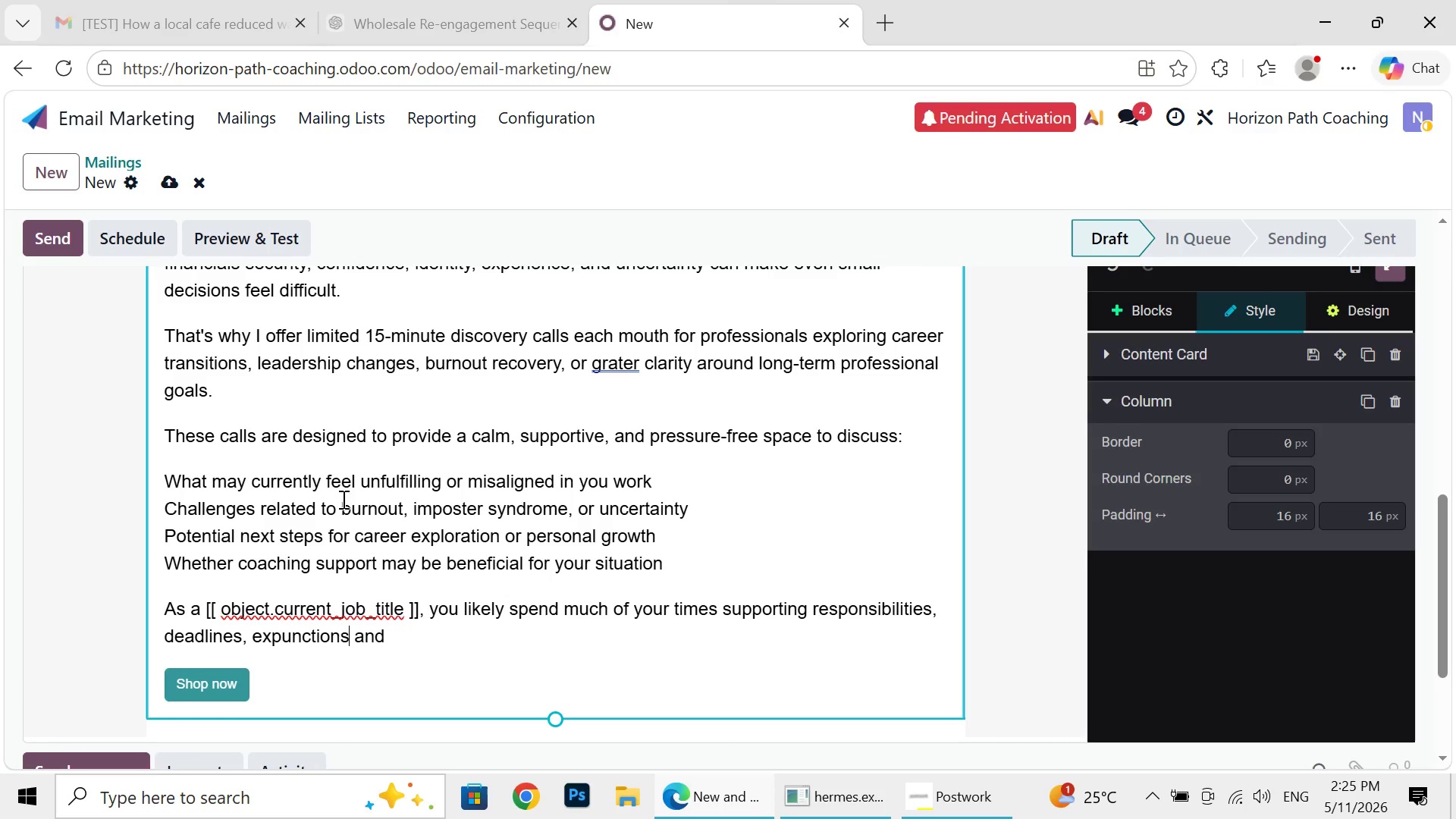 
left_click([342, 499])
 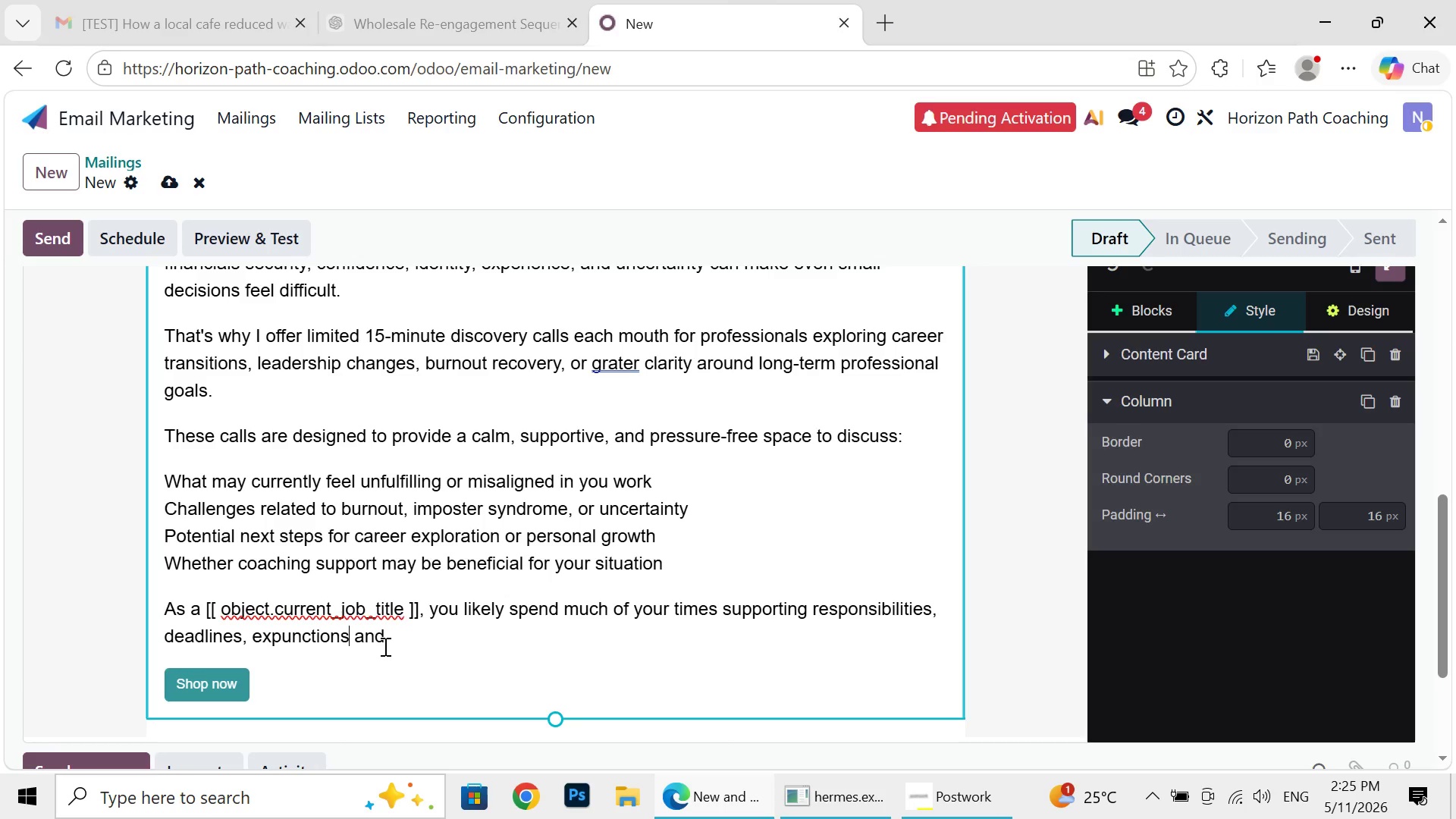 
wait(5.75)
 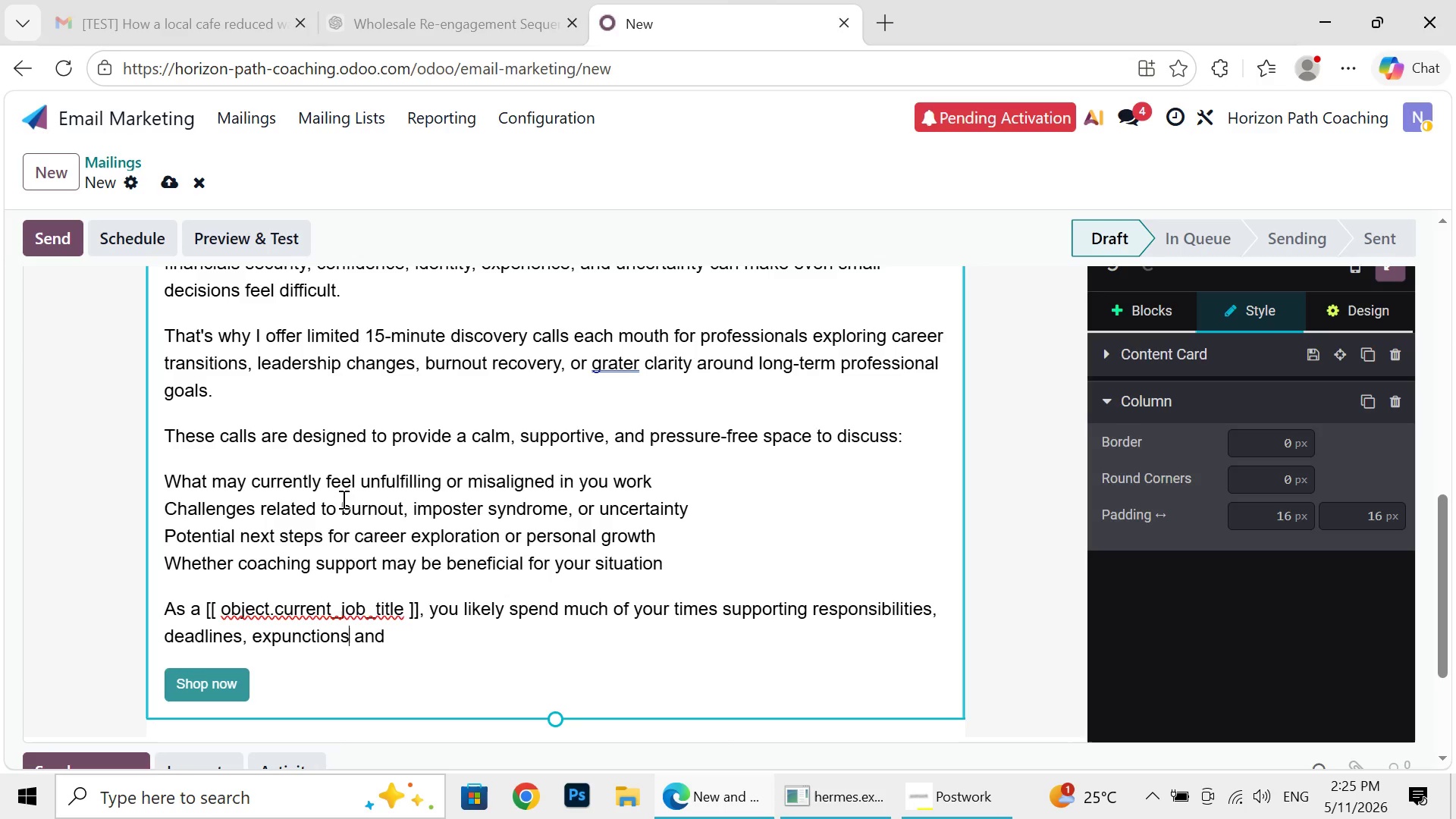 
left_click([384, 637])
 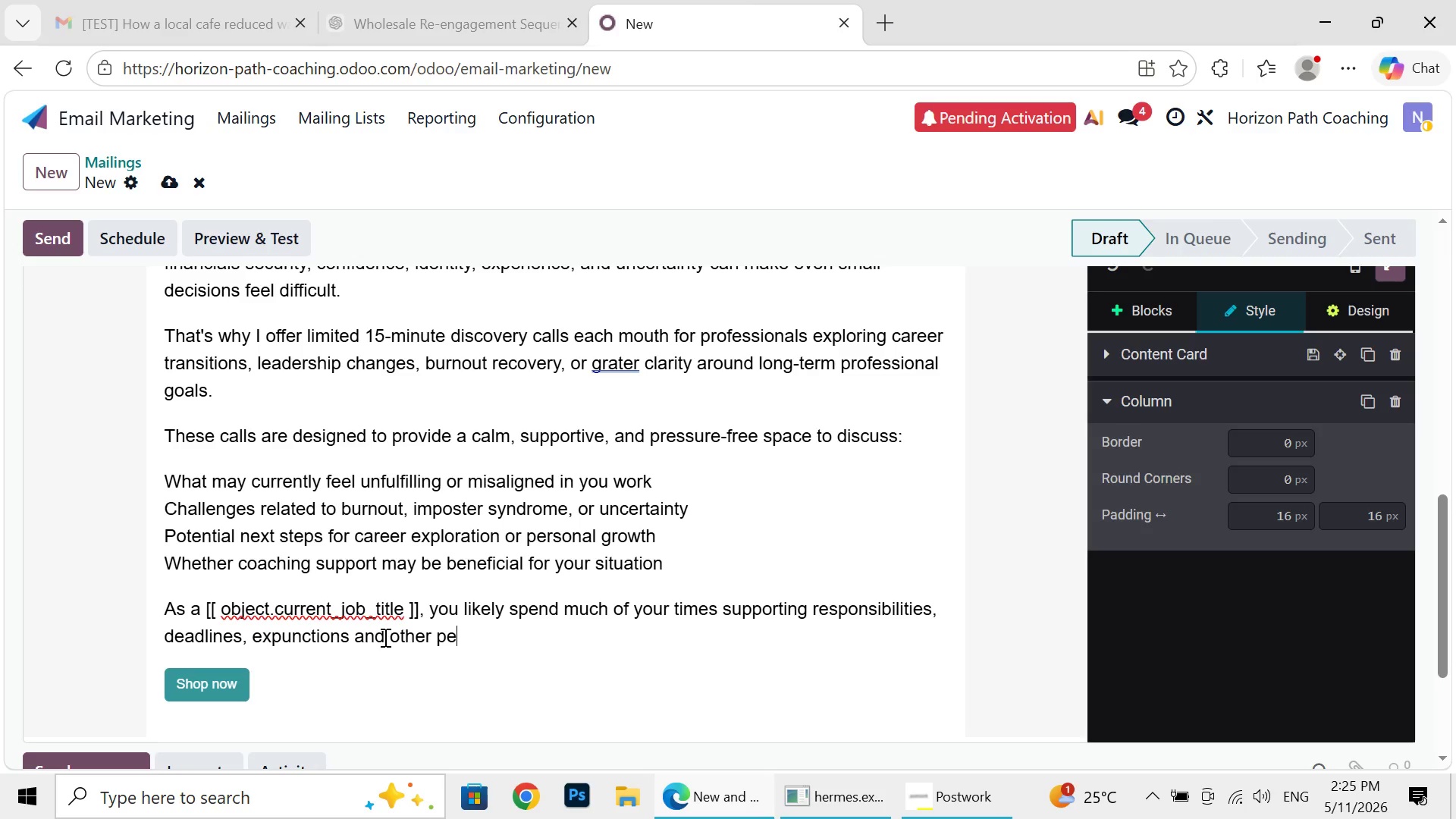 
type( other peaople )
 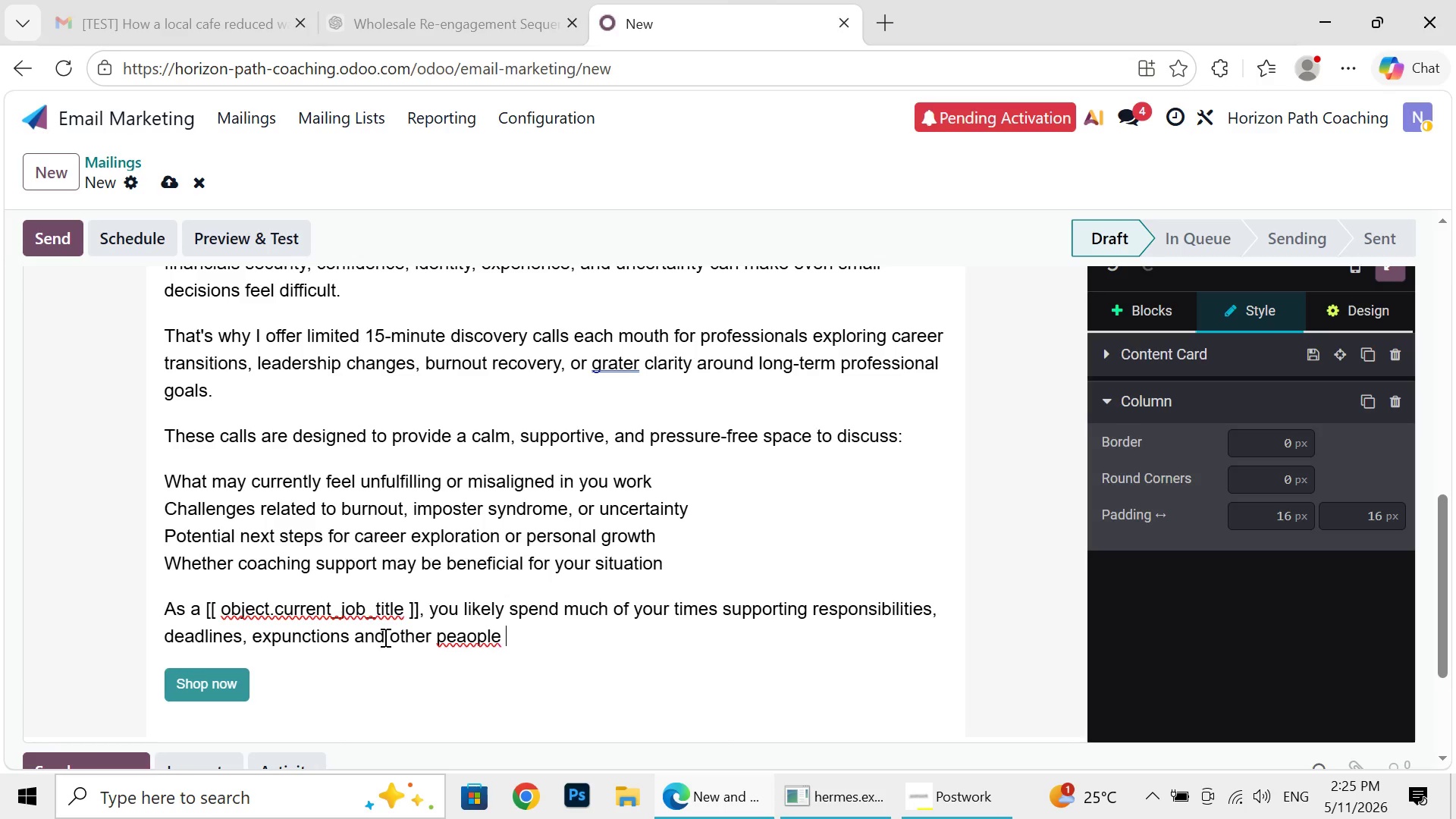 
key(Backspace)
key(Backspace)
key(Backspace)
key(Backspace)
key(Backspace)
key(Backspace)
type(ople )
key(Backspace)
type('s needs)
 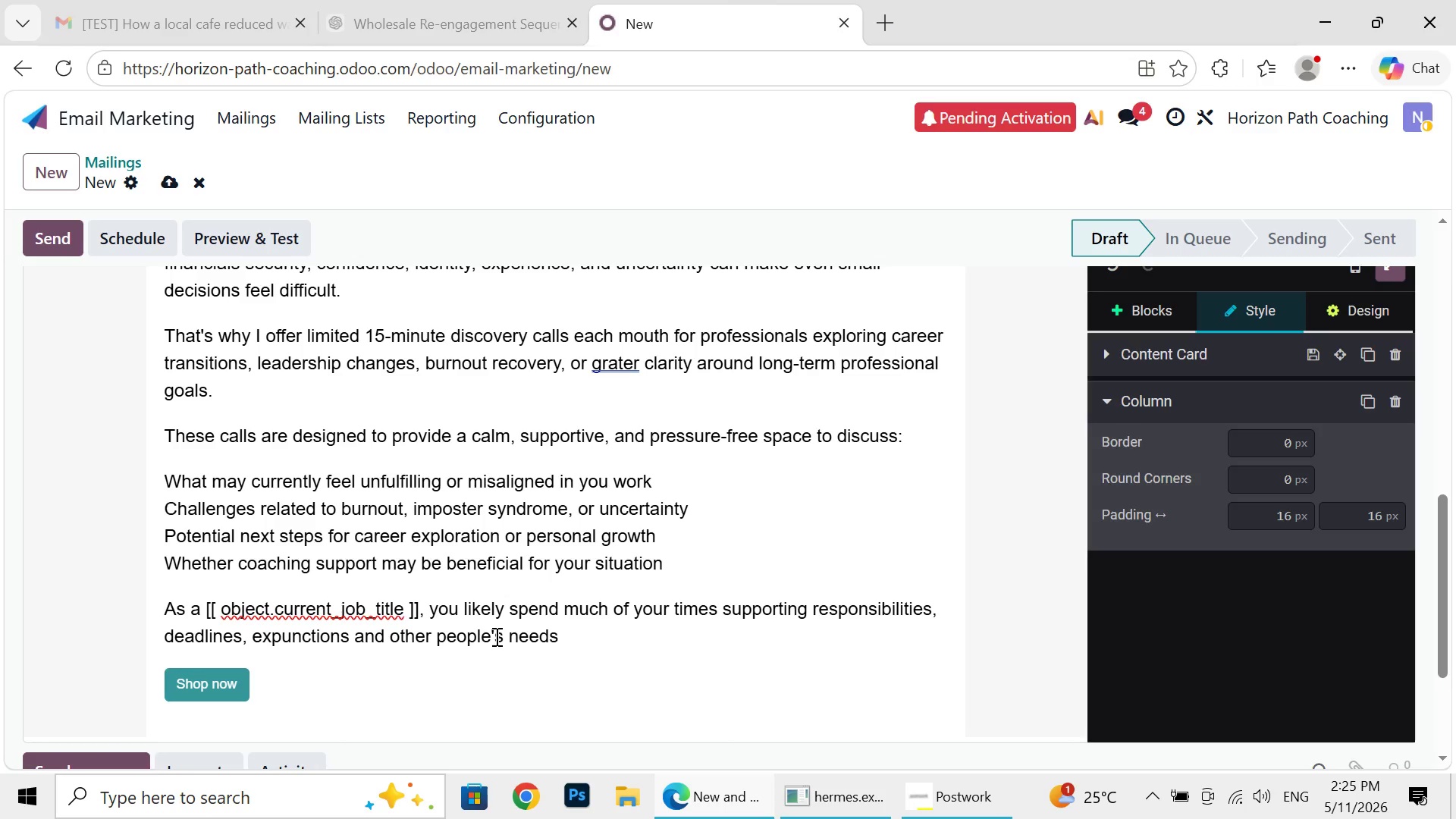 
wait(8.36)
 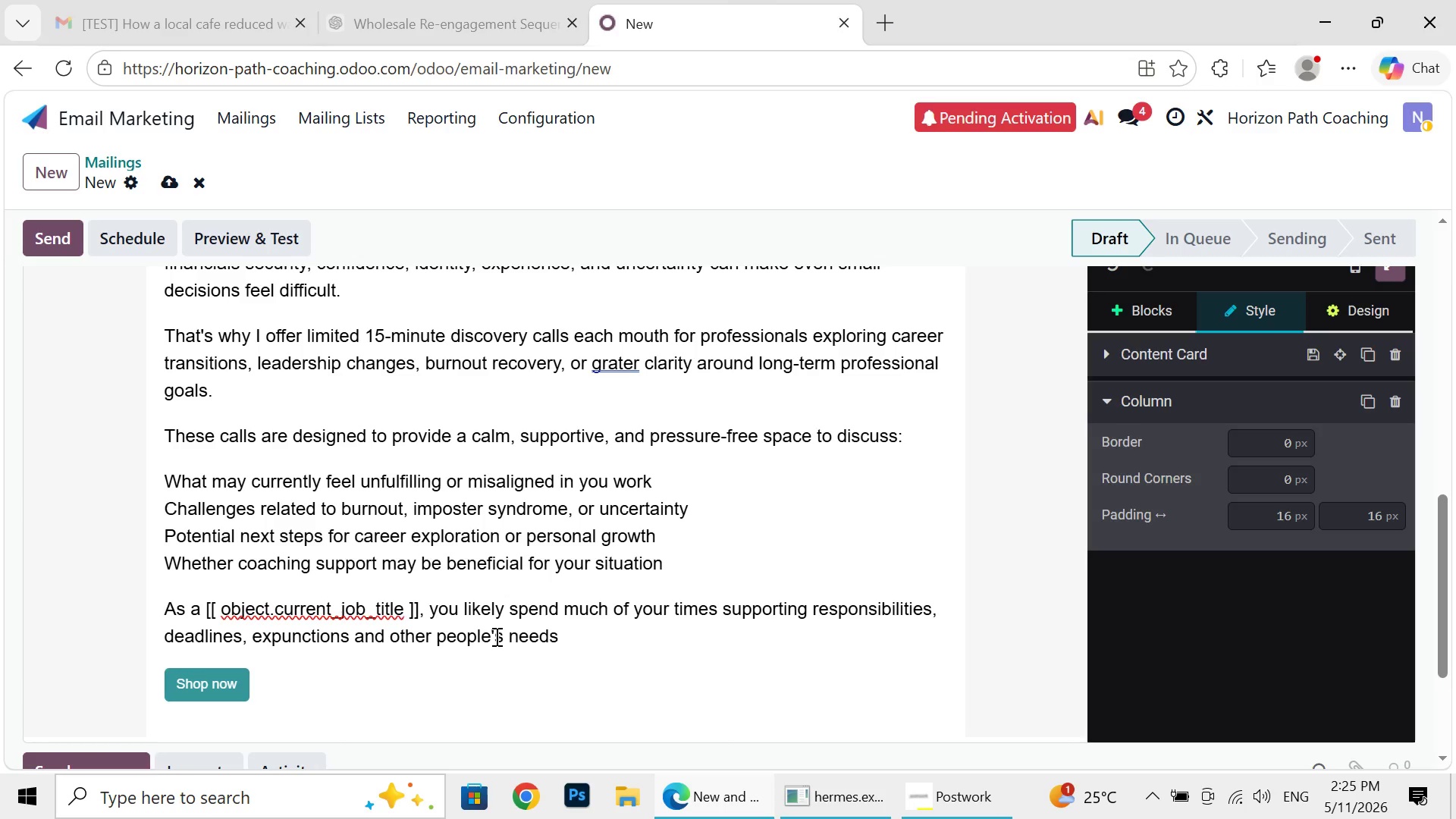 
type(. t)
key(Backspace)
type(Tho)
key(Backspace)
type(is conver)
 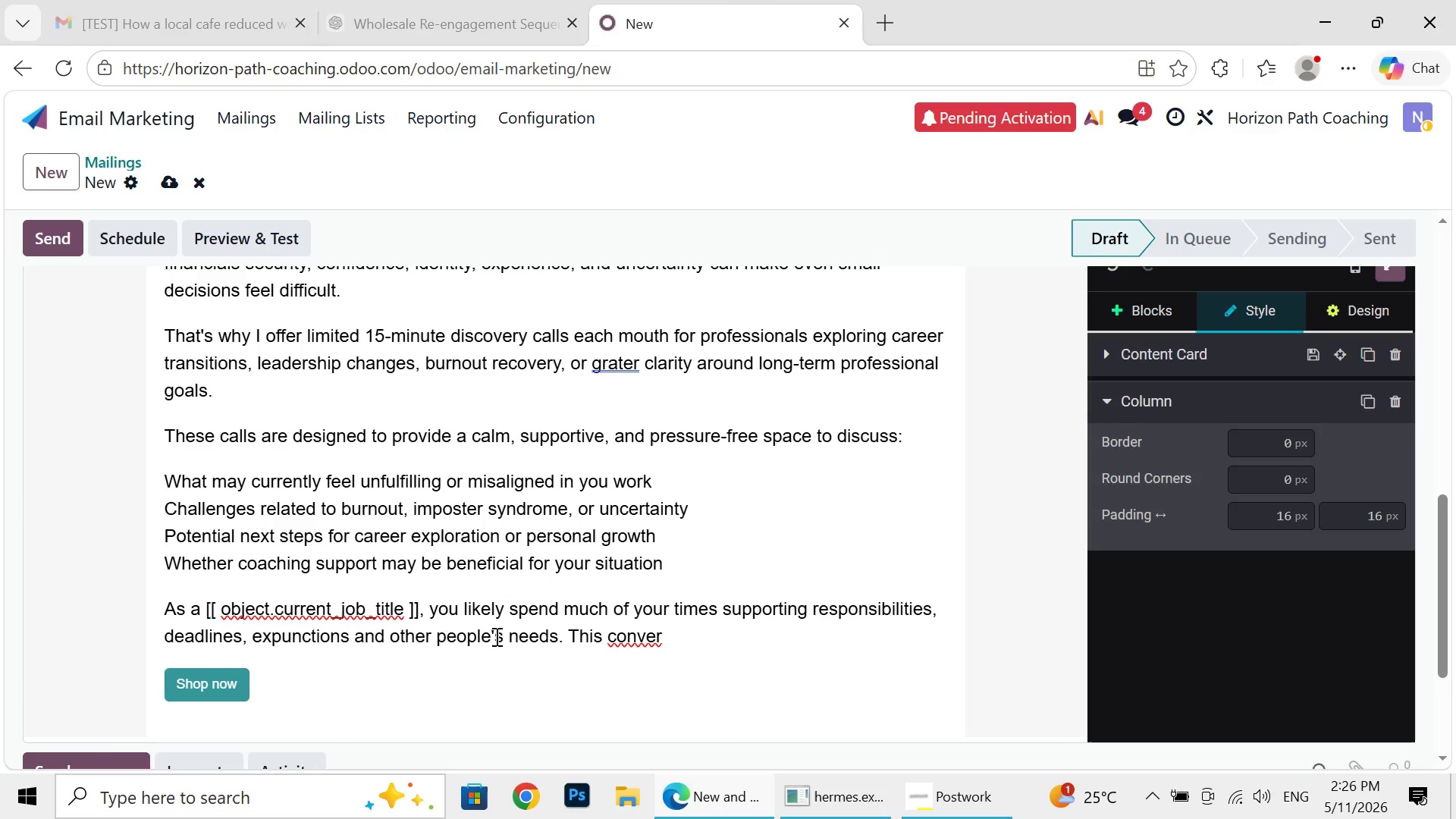 
wait(7.52)
 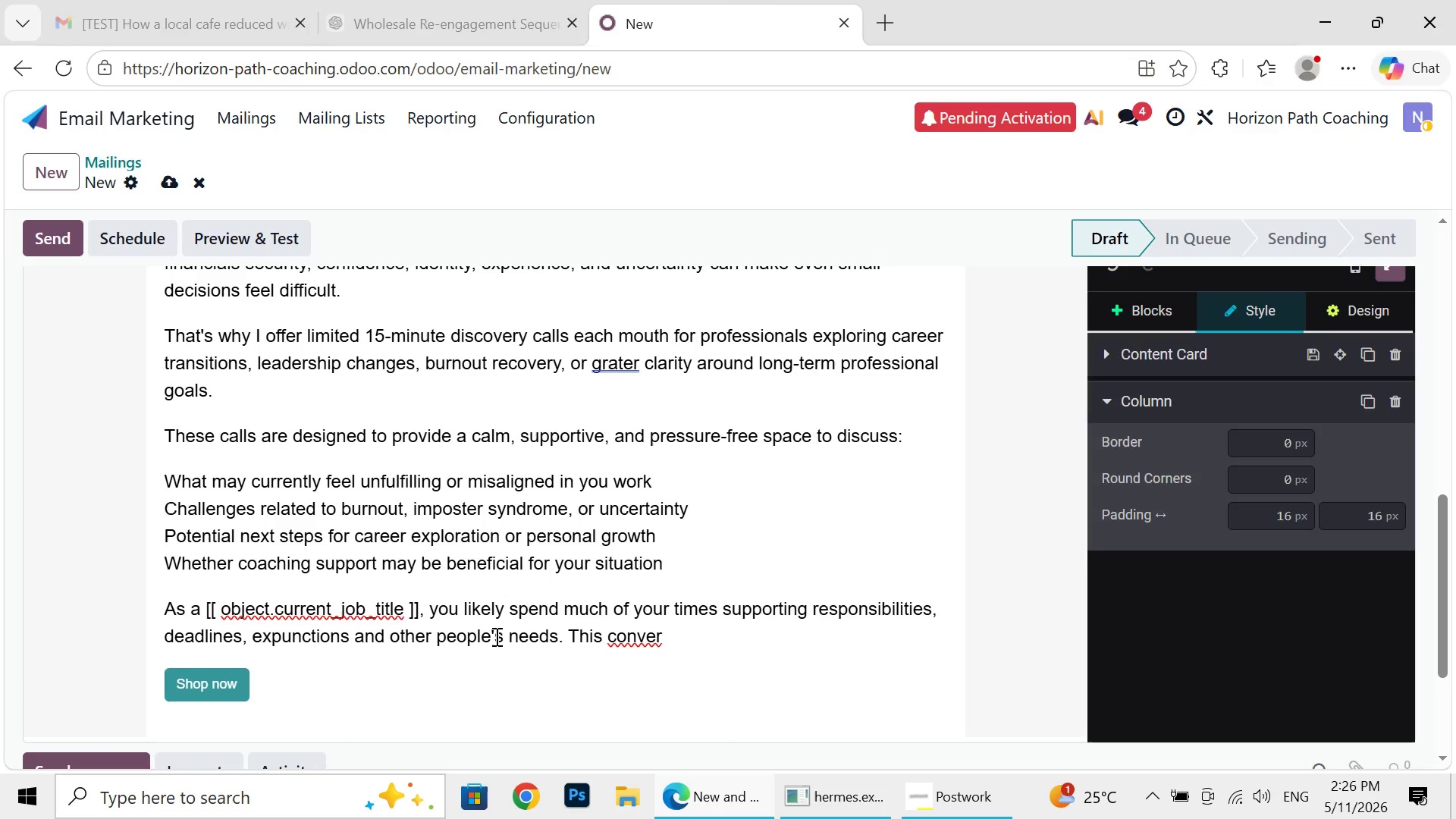 
key(Backspace)
 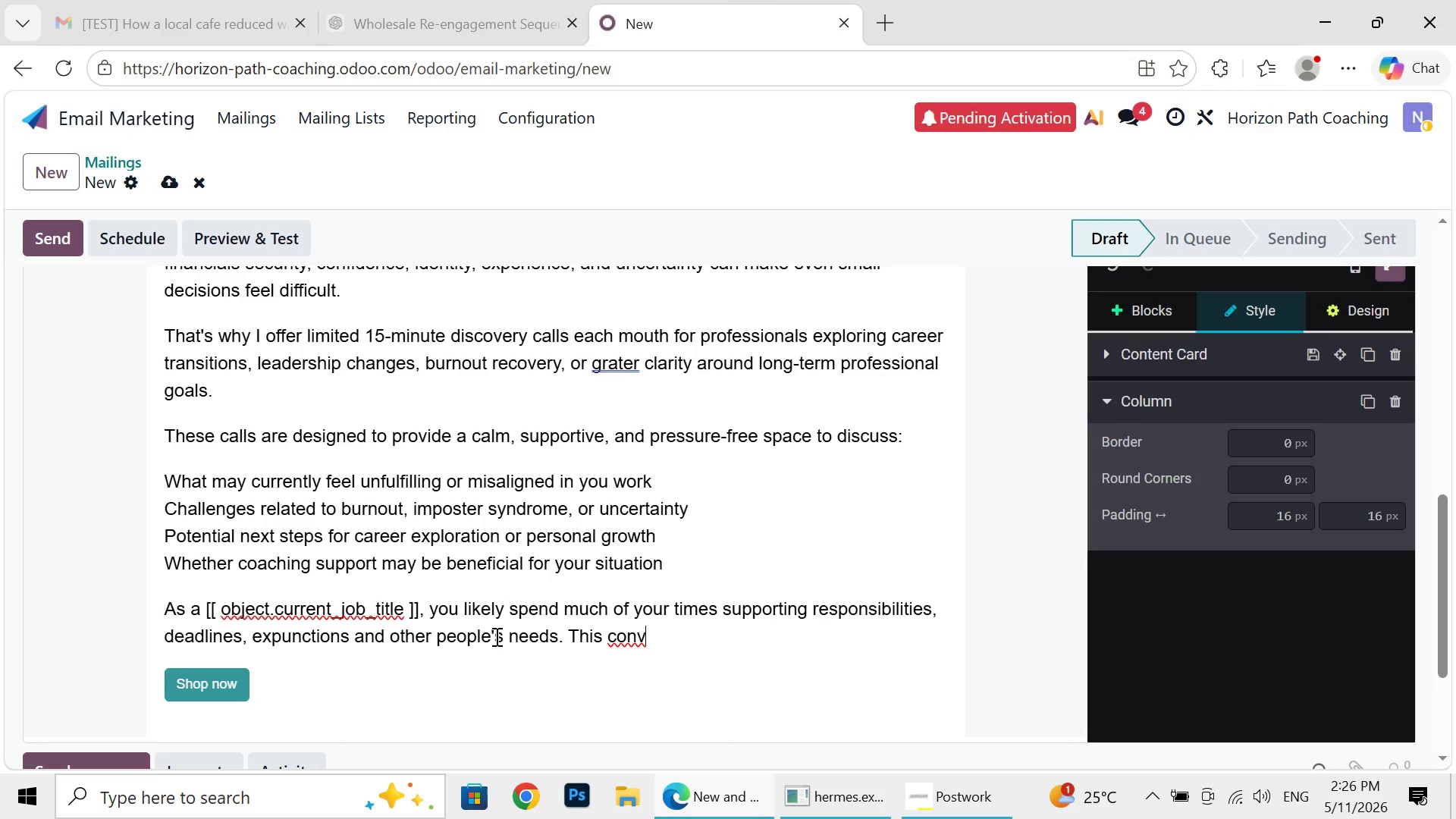 
key(Backspace)
 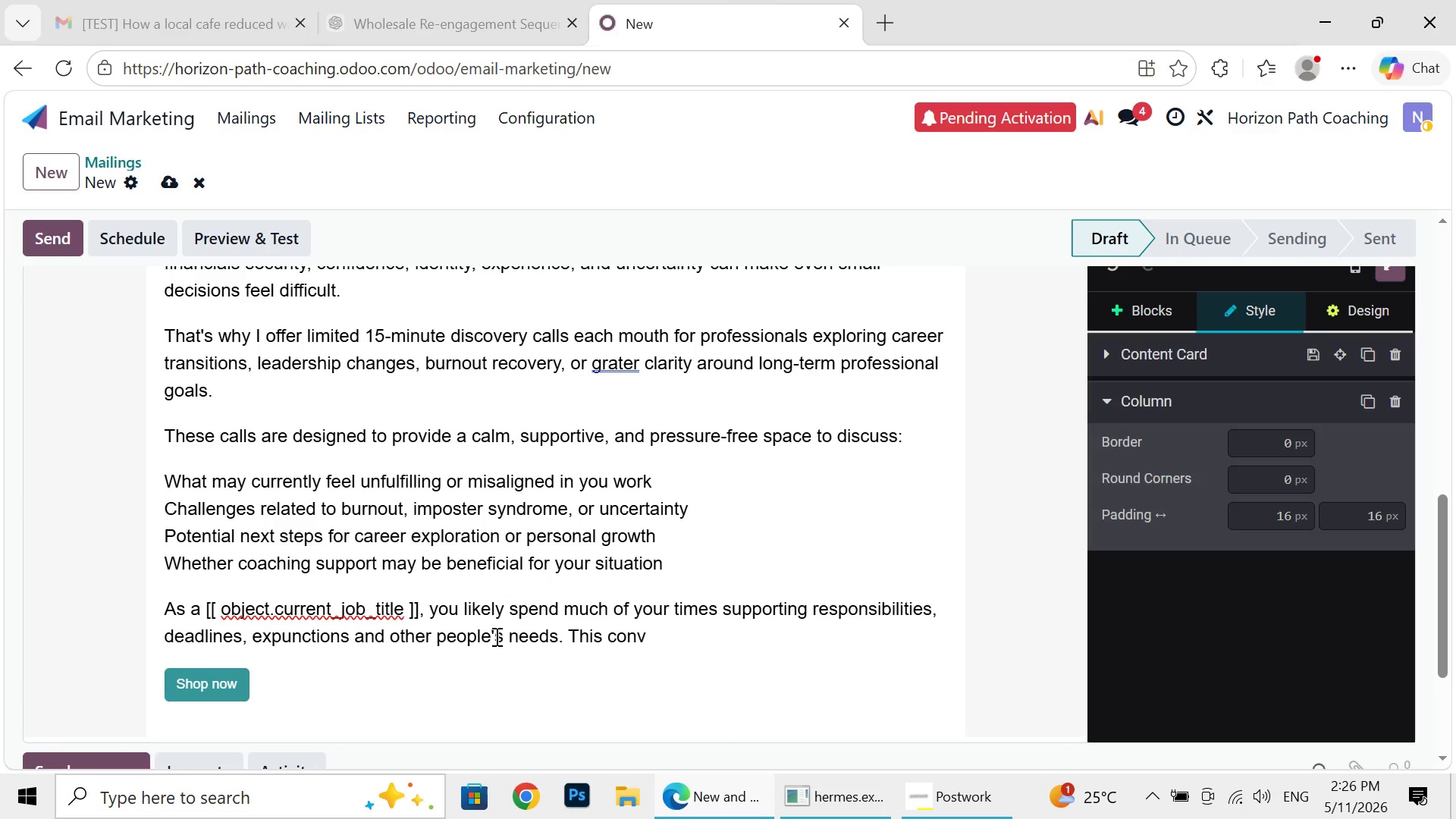 
wait(6.33)
 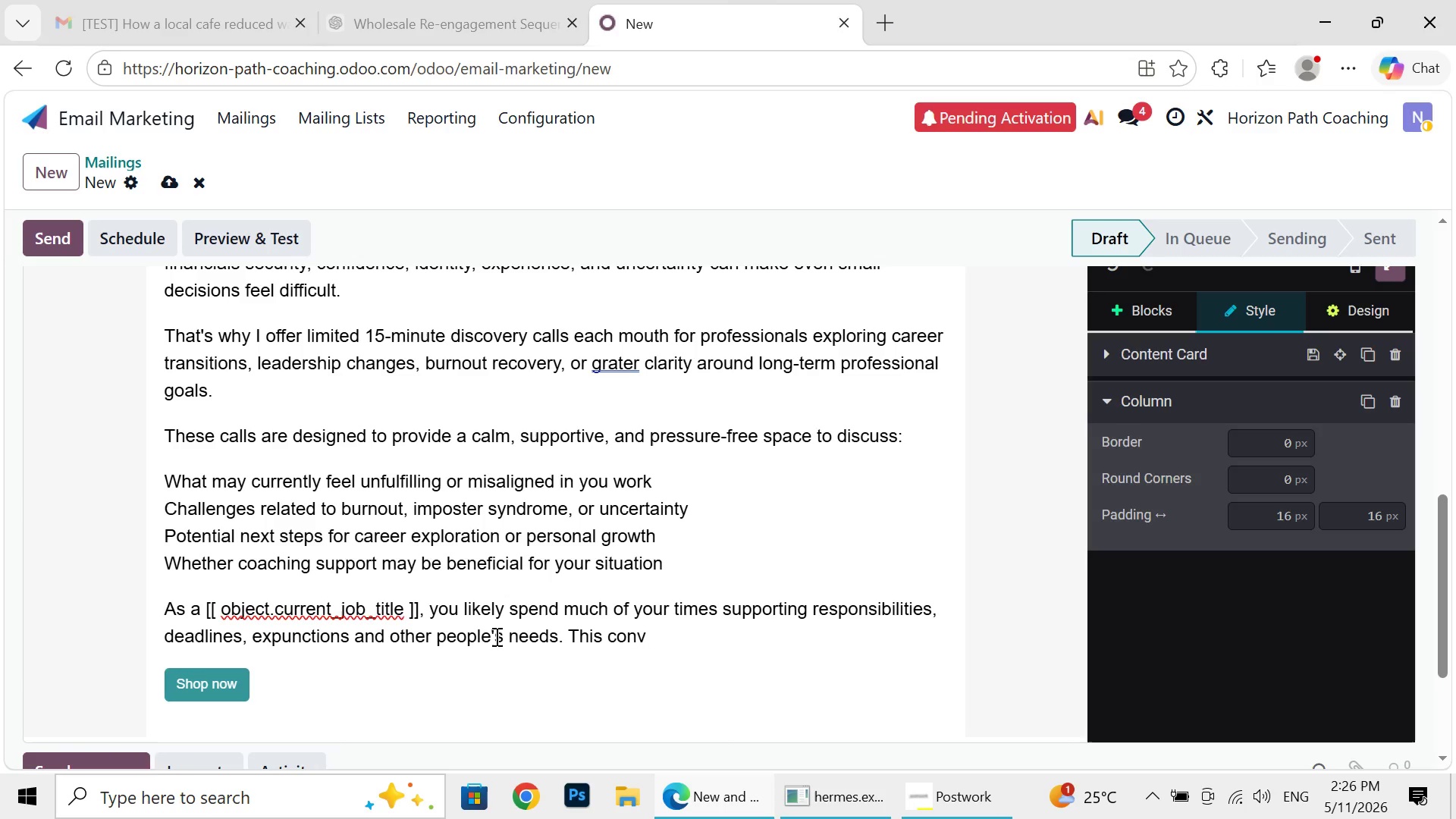 
key(E)